 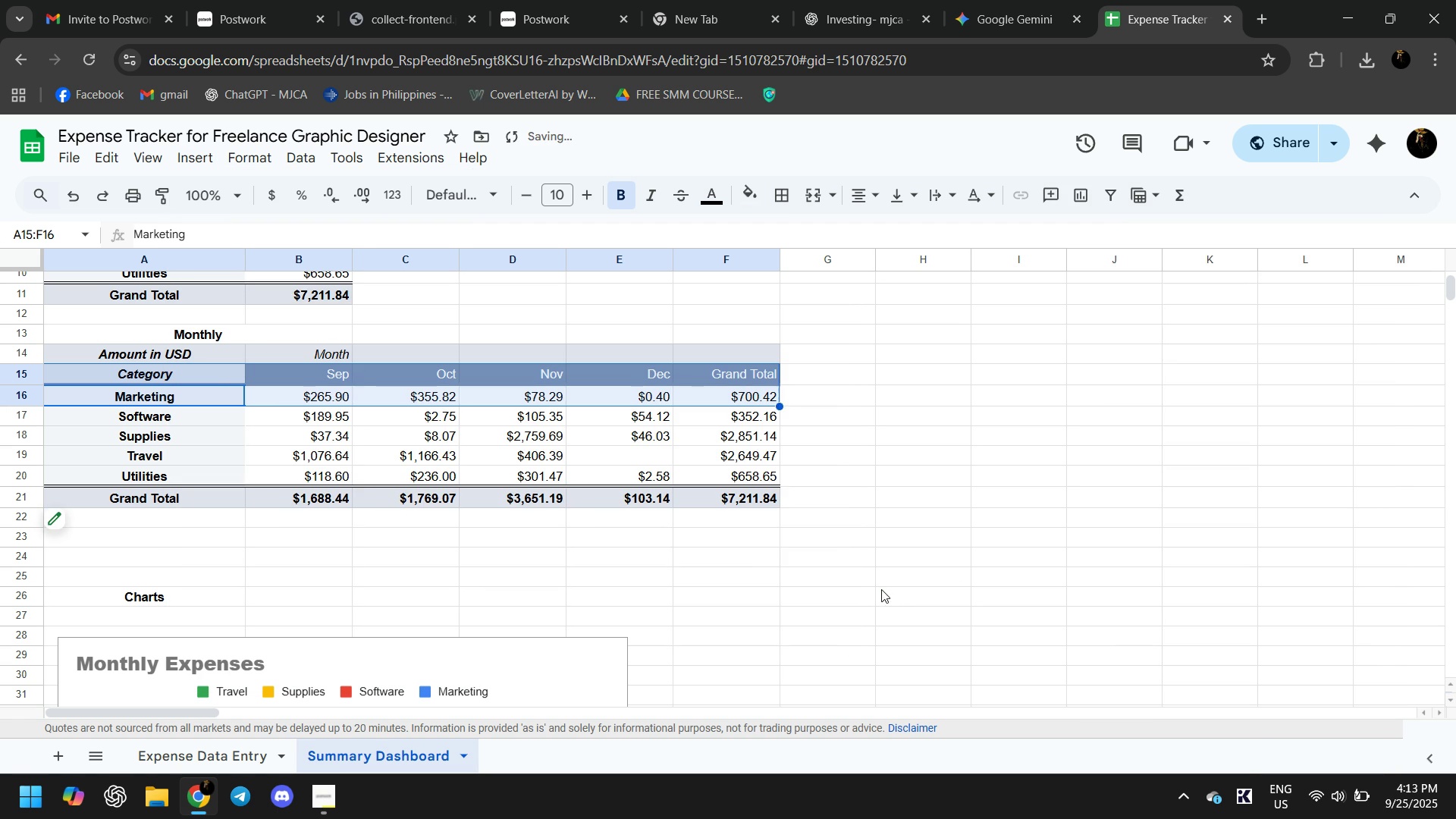 
left_click([769, 560])
 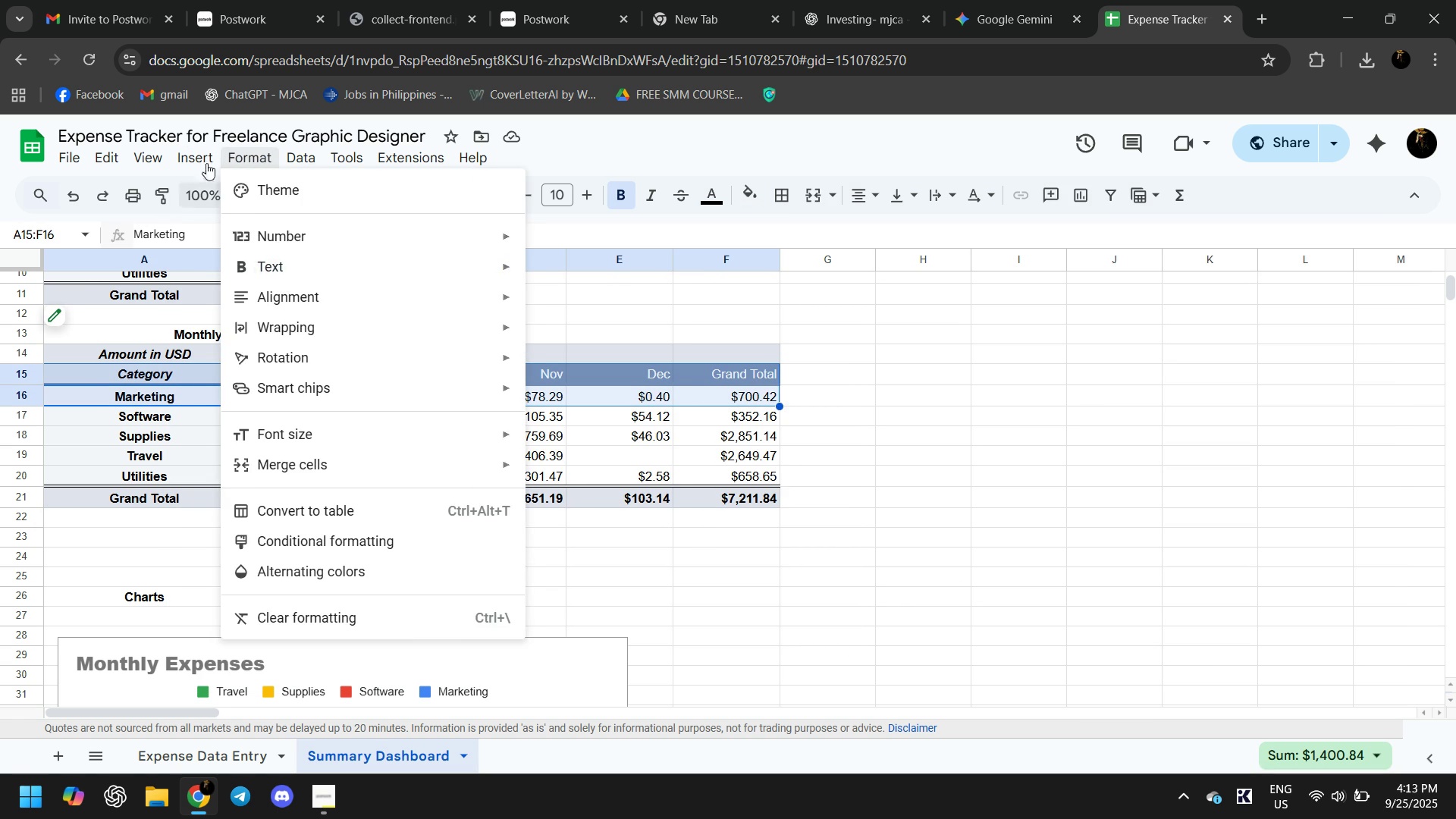 
wait(6.84)
 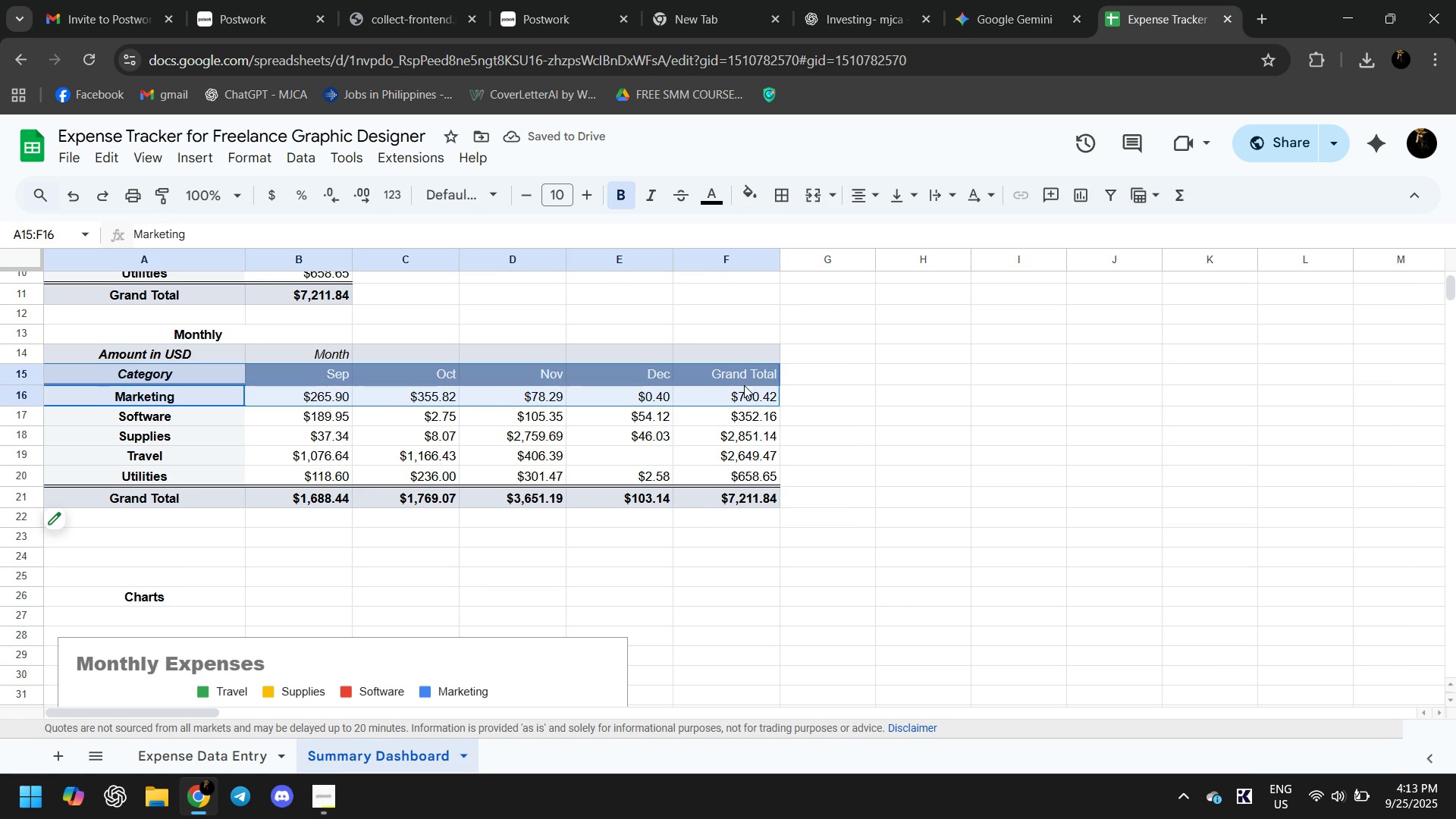 
left_click([241, 378])
 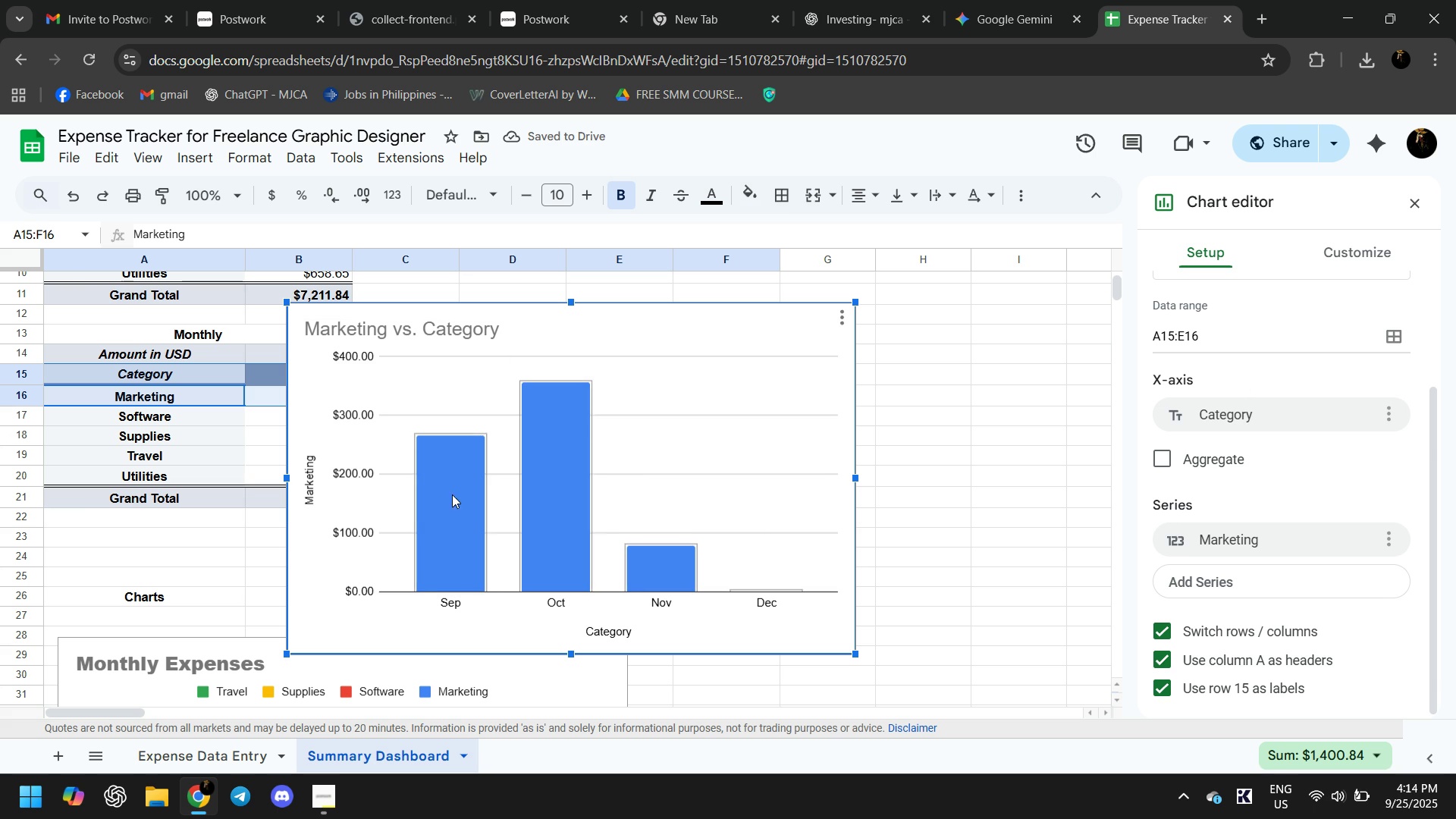 
wait(6.5)
 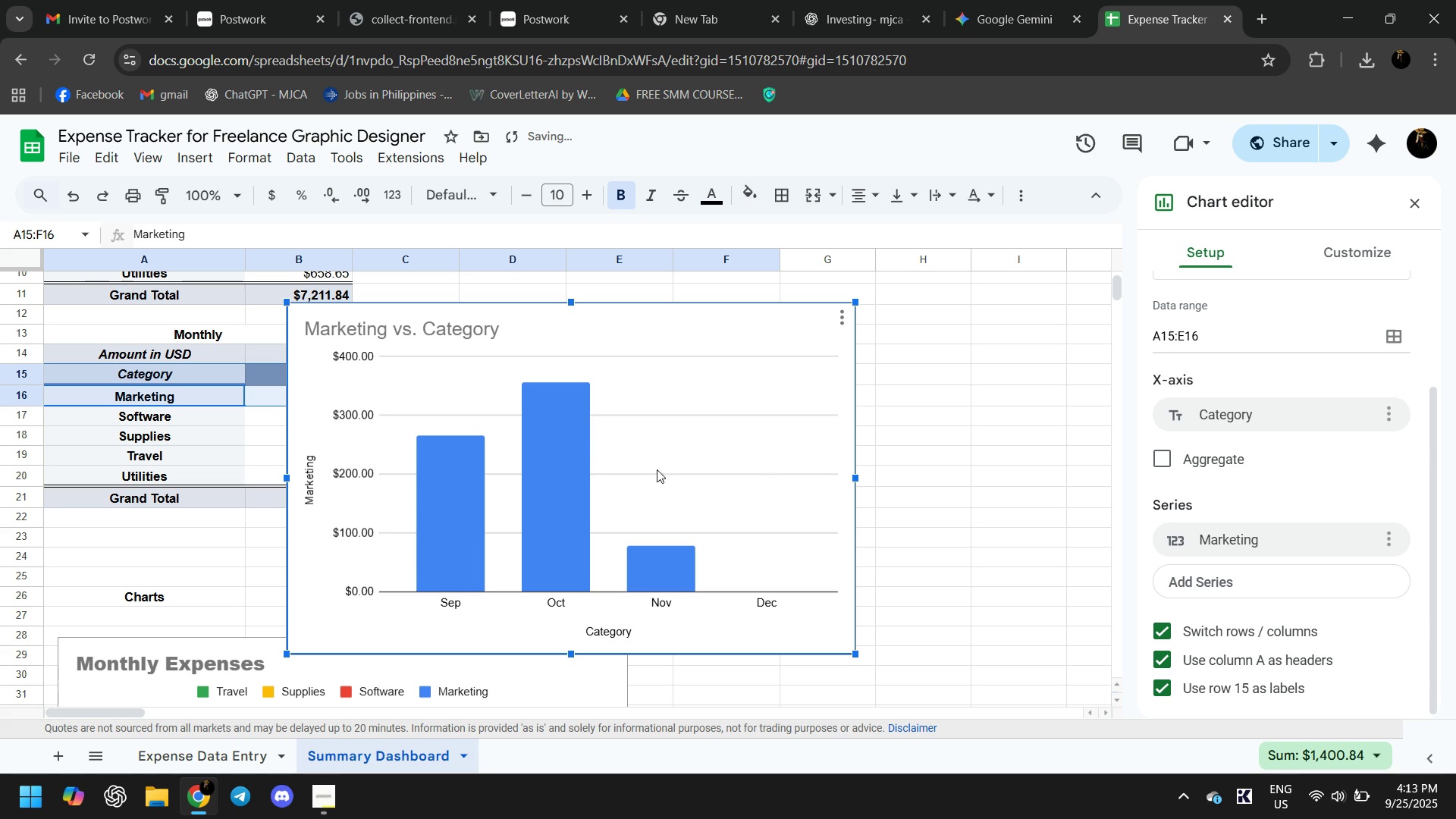 
left_click([1216, 459])
 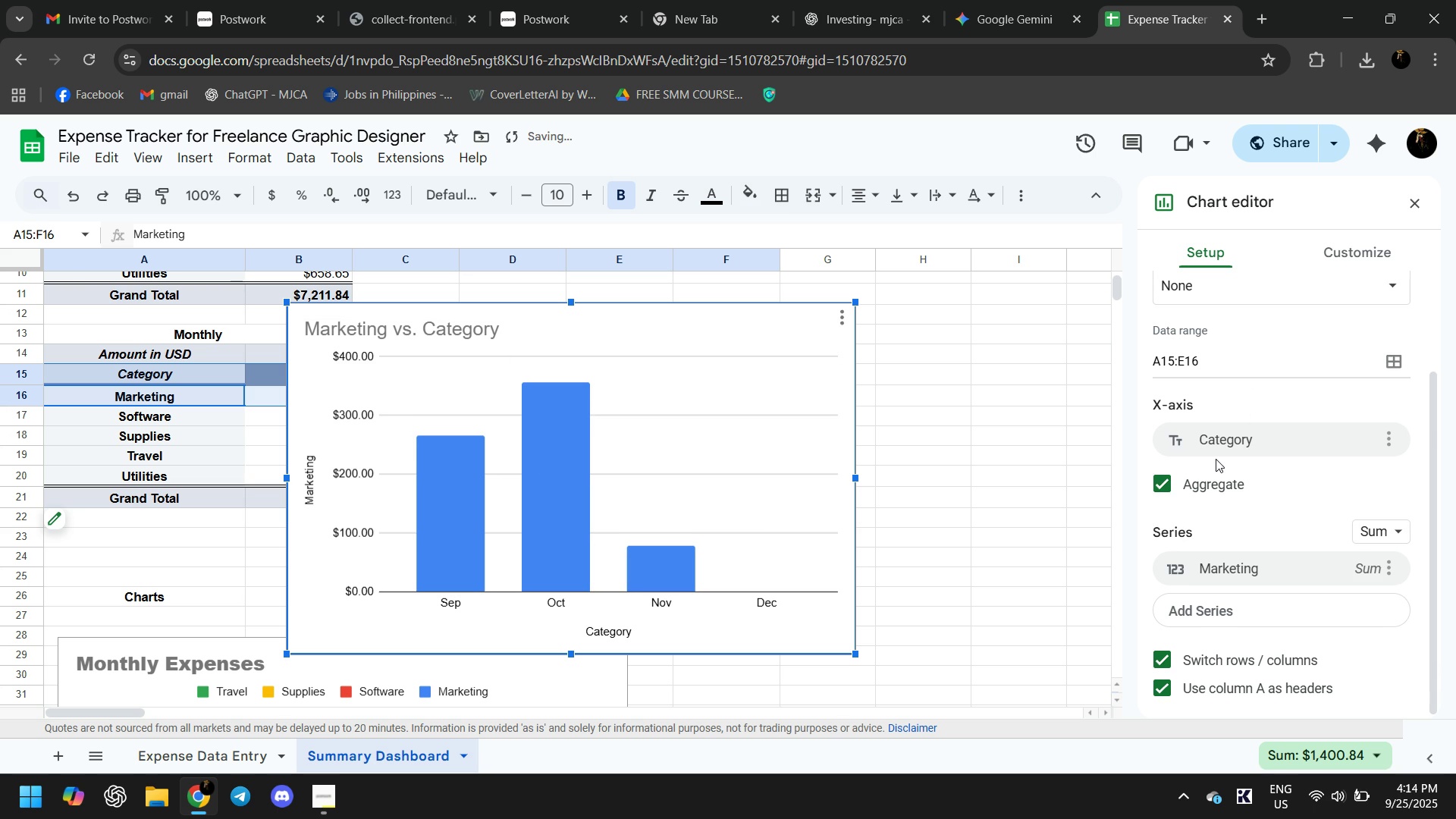 
left_click([1216, 459])
 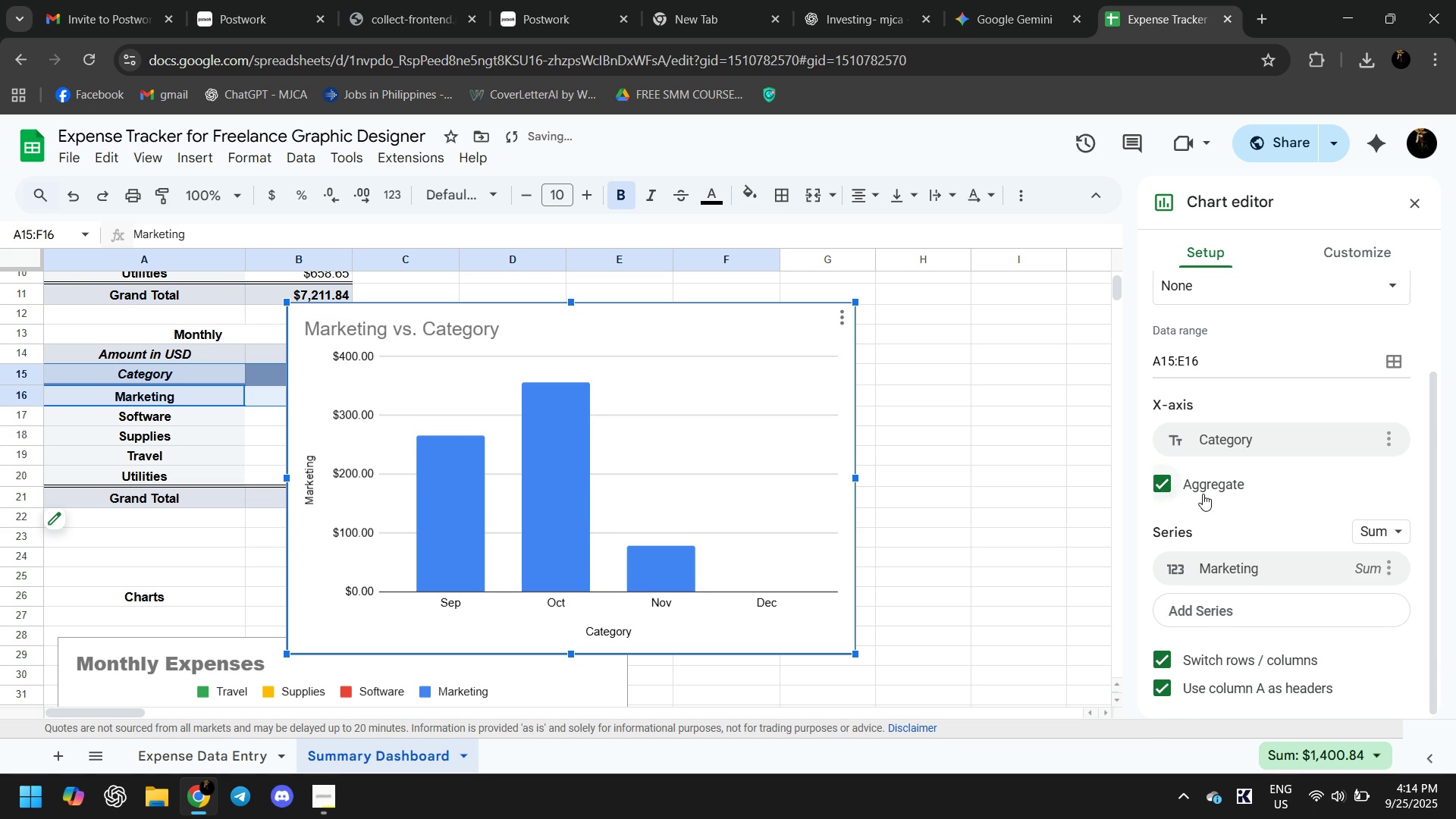 
left_click([1203, 494])
 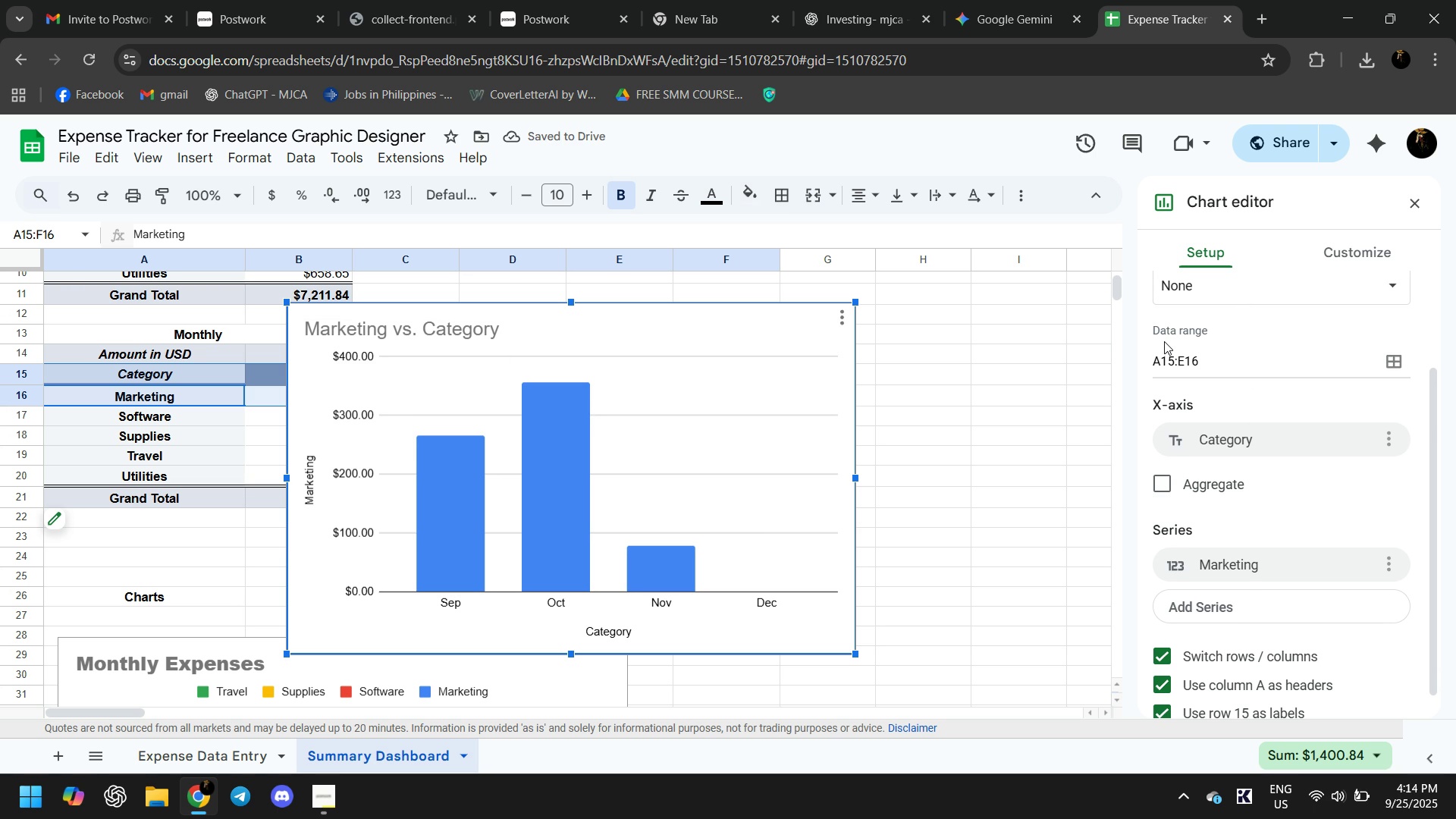 
wait(5.26)
 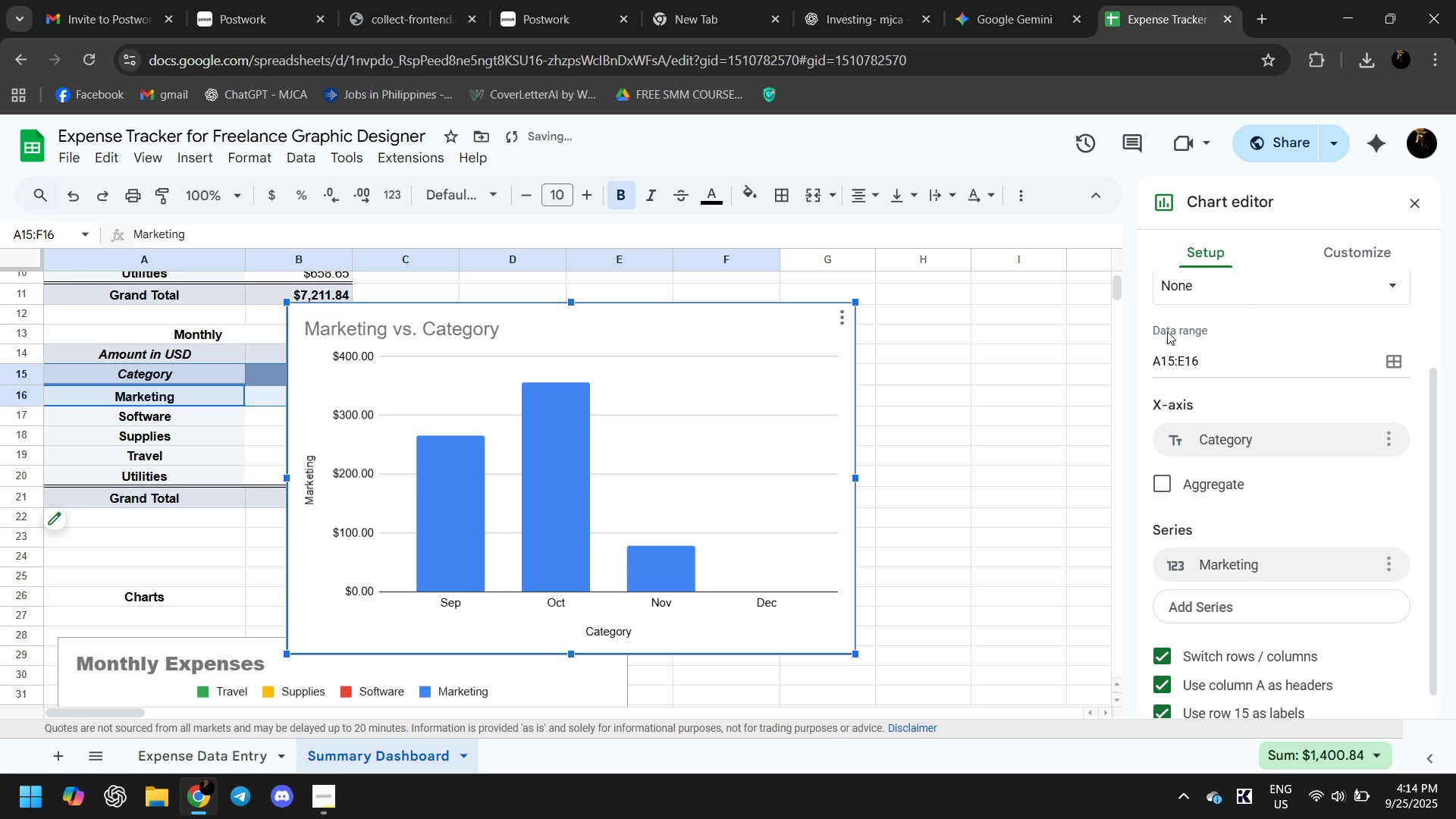 
left_click([1414, 207])
 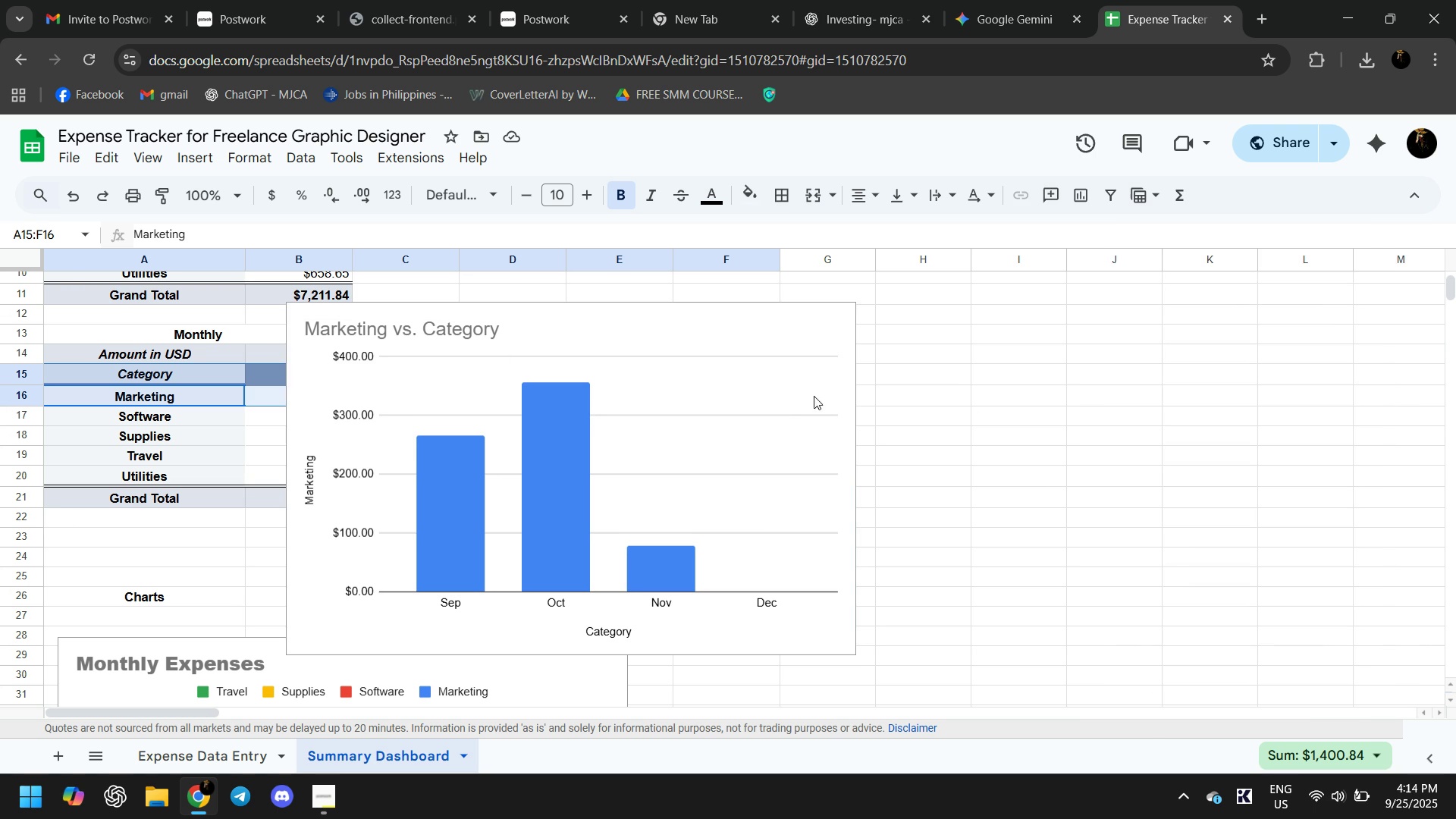 
left_click([780, 400])
 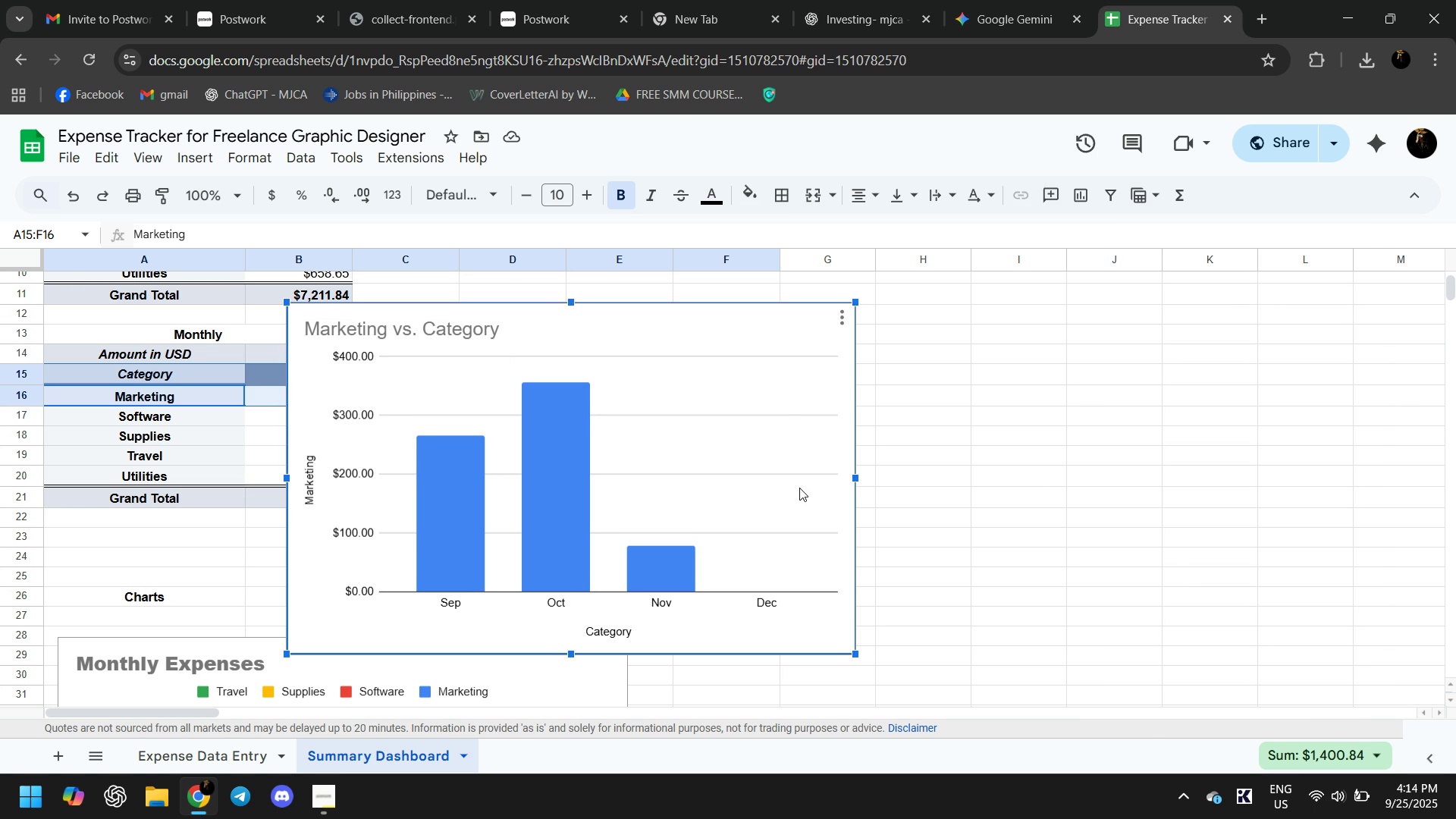 
key(Delete)
 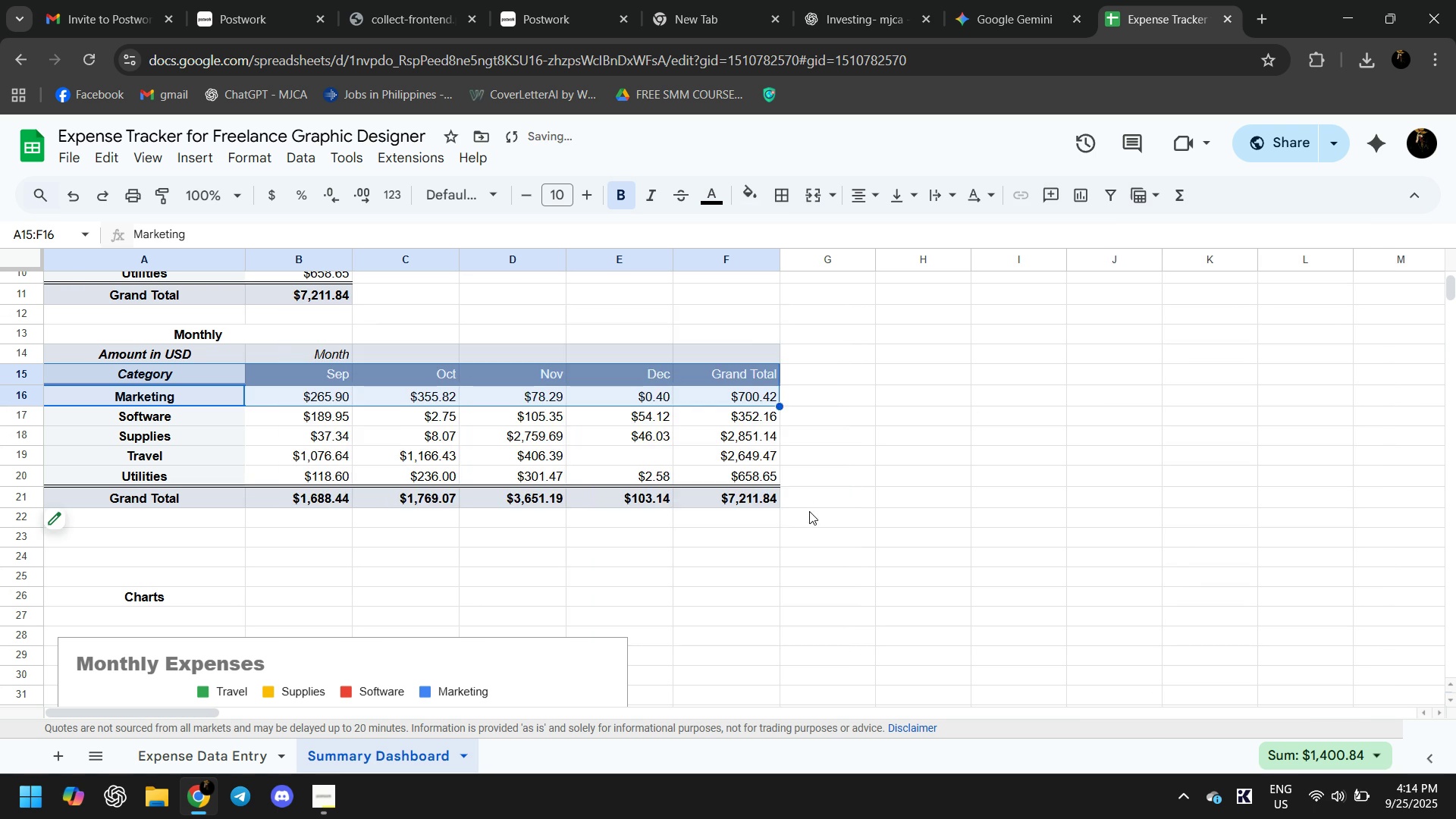 
left_click([809, 512])
 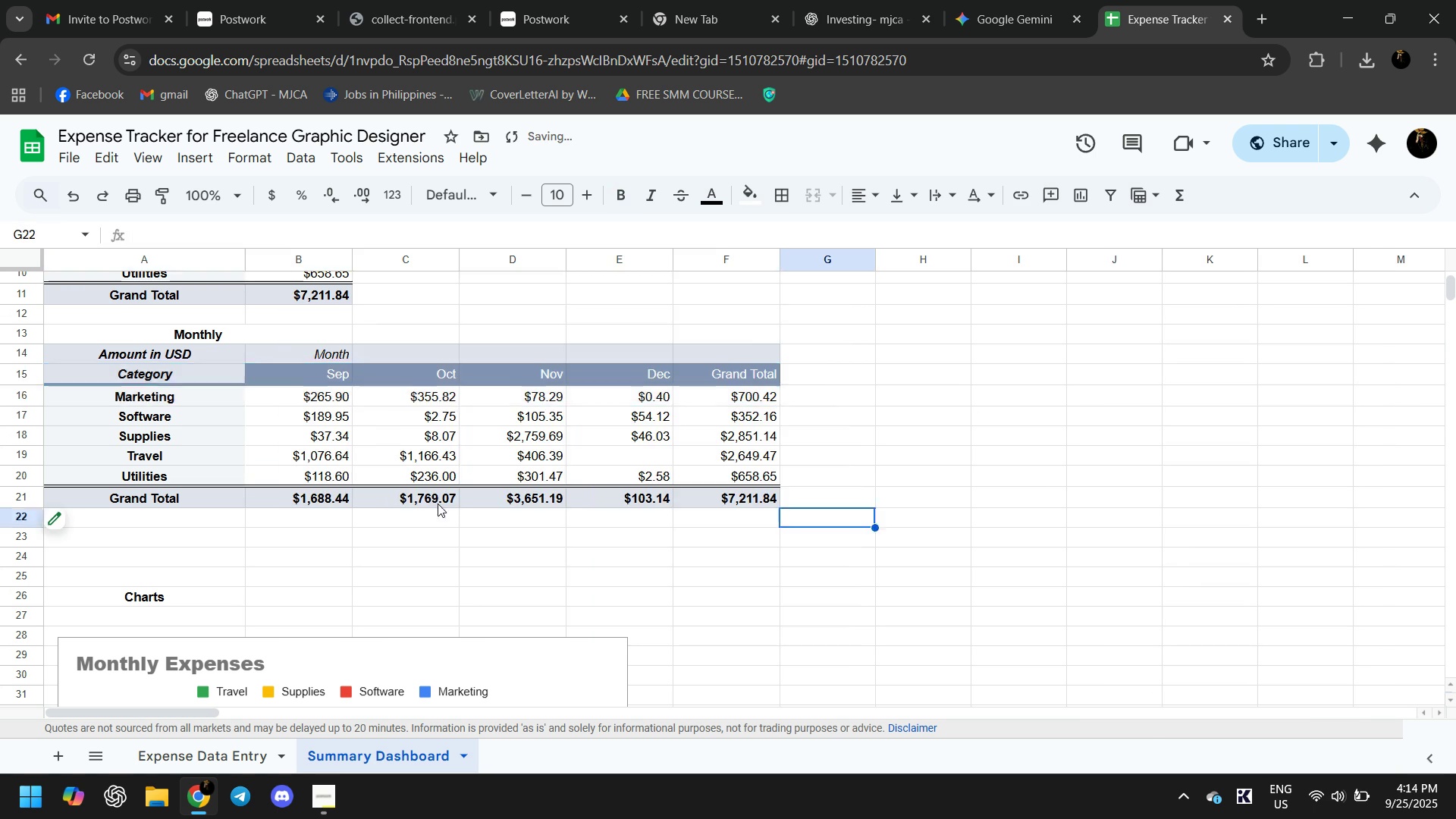 
scroll: coordinate [414, 492], scroll_direction: up, amount: 1.0
 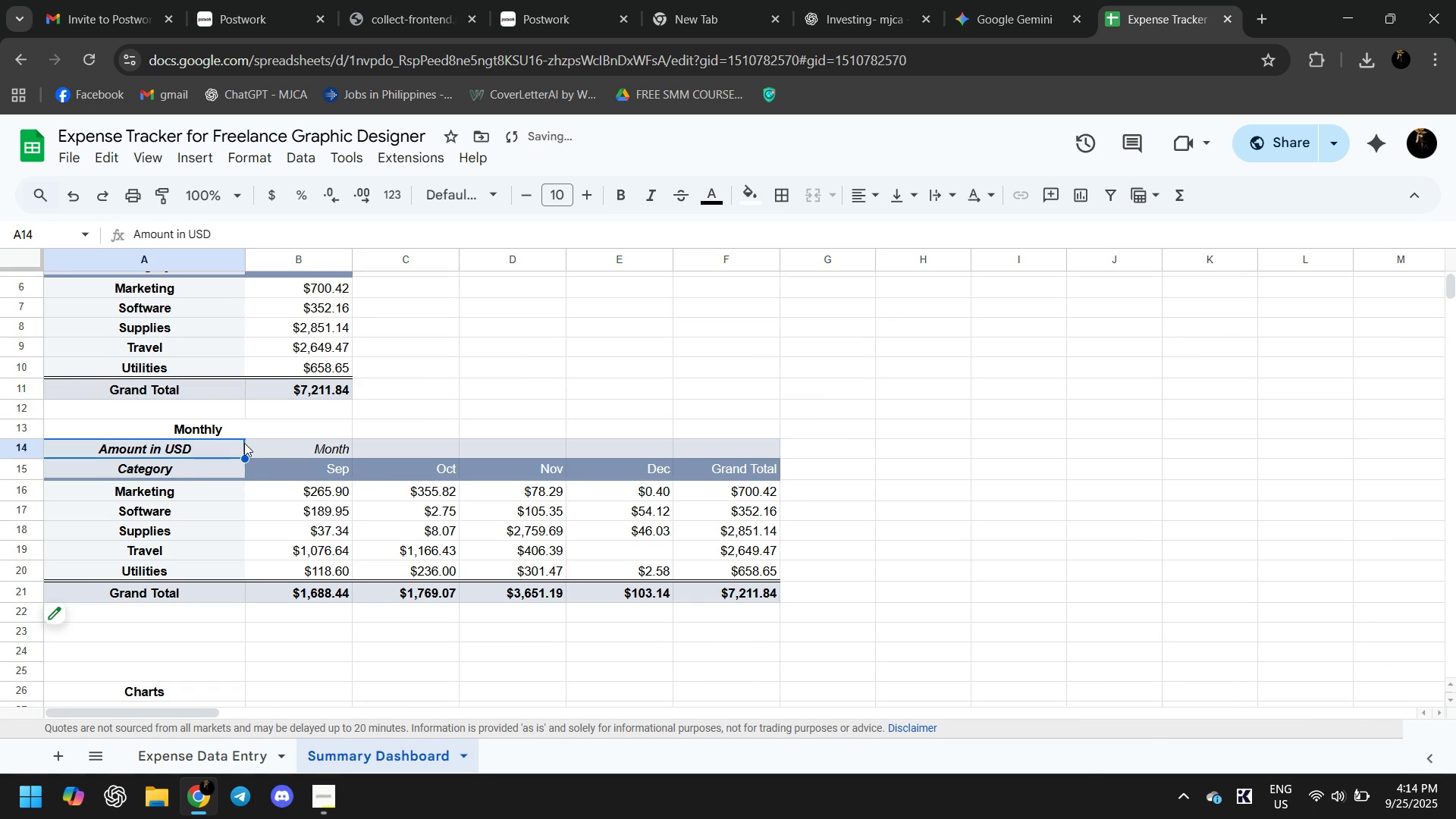 
left_click([246, 442])
 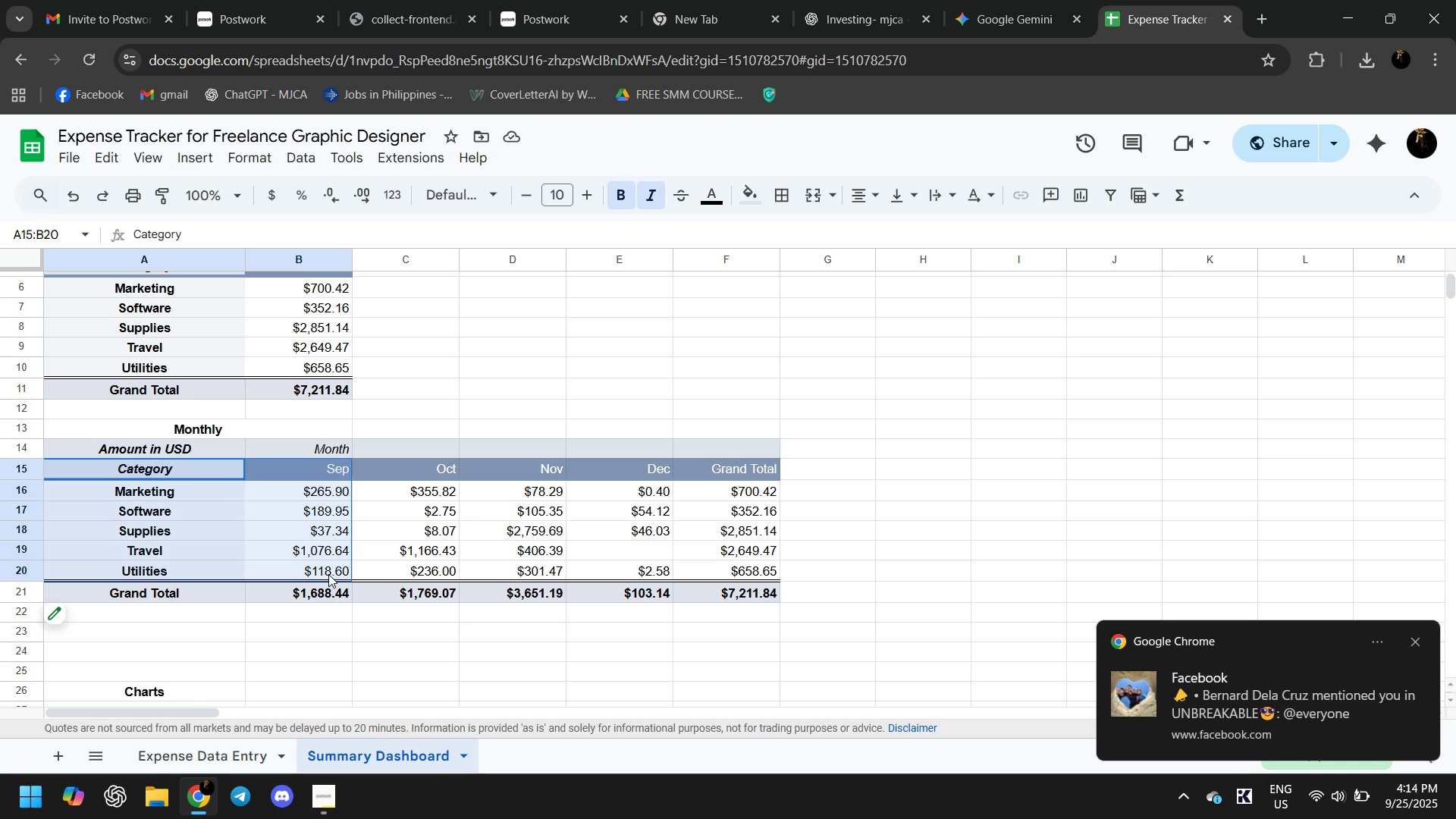 
wait(5.02)
 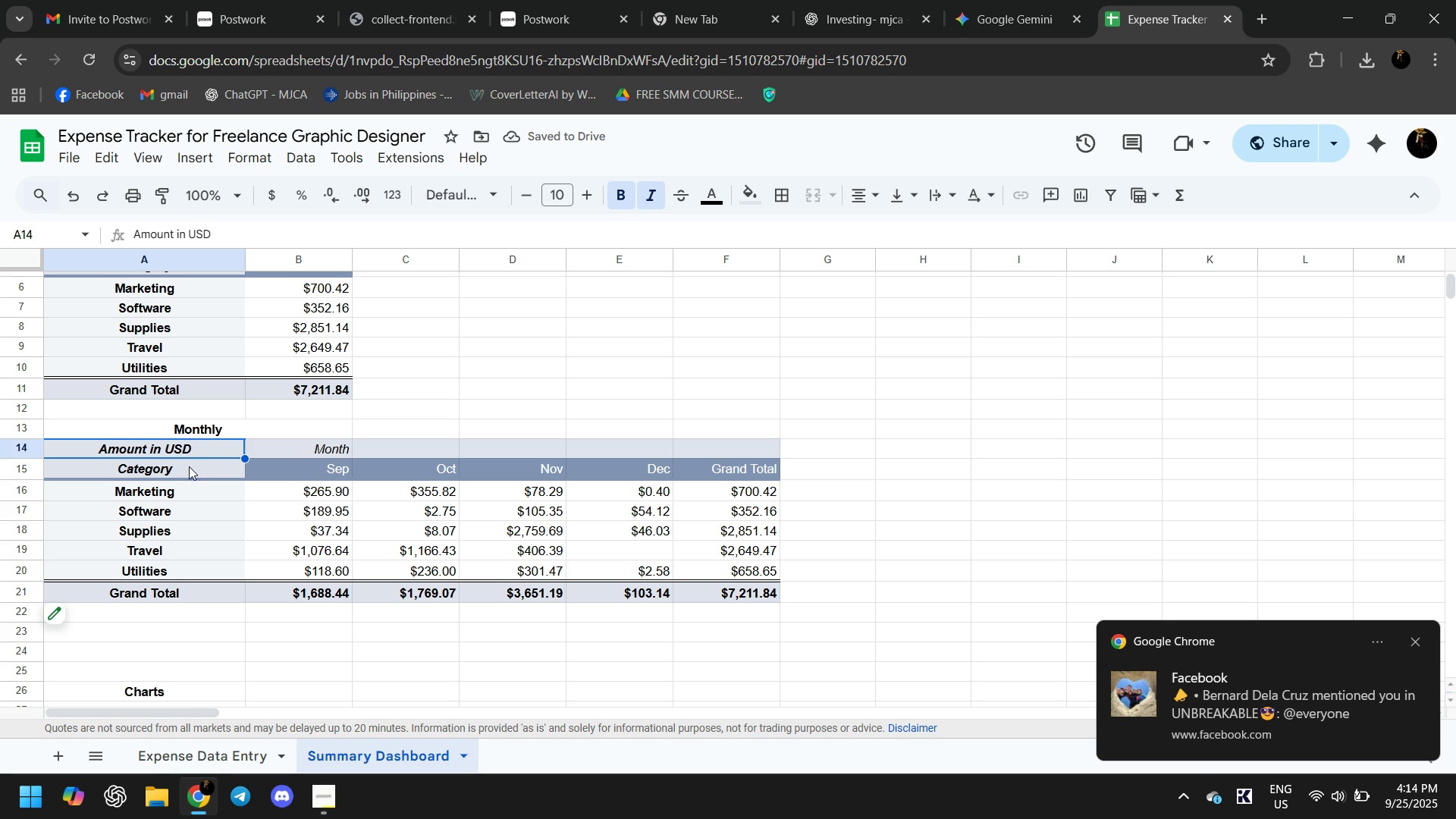 
scroll: coordinate [324, 552], scroll_direction: down, amount: 1.0
 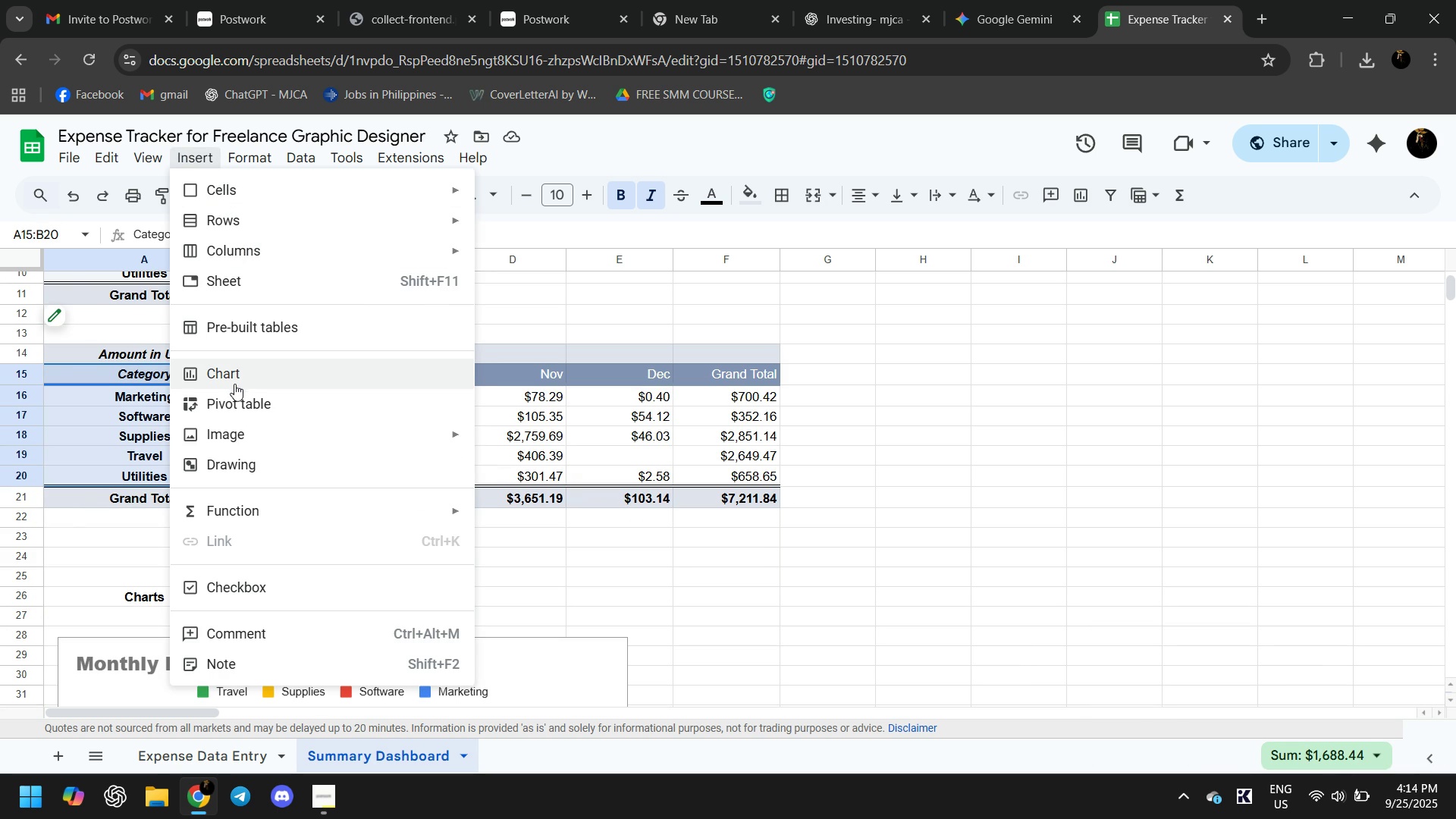 
left_click([244, 379])
 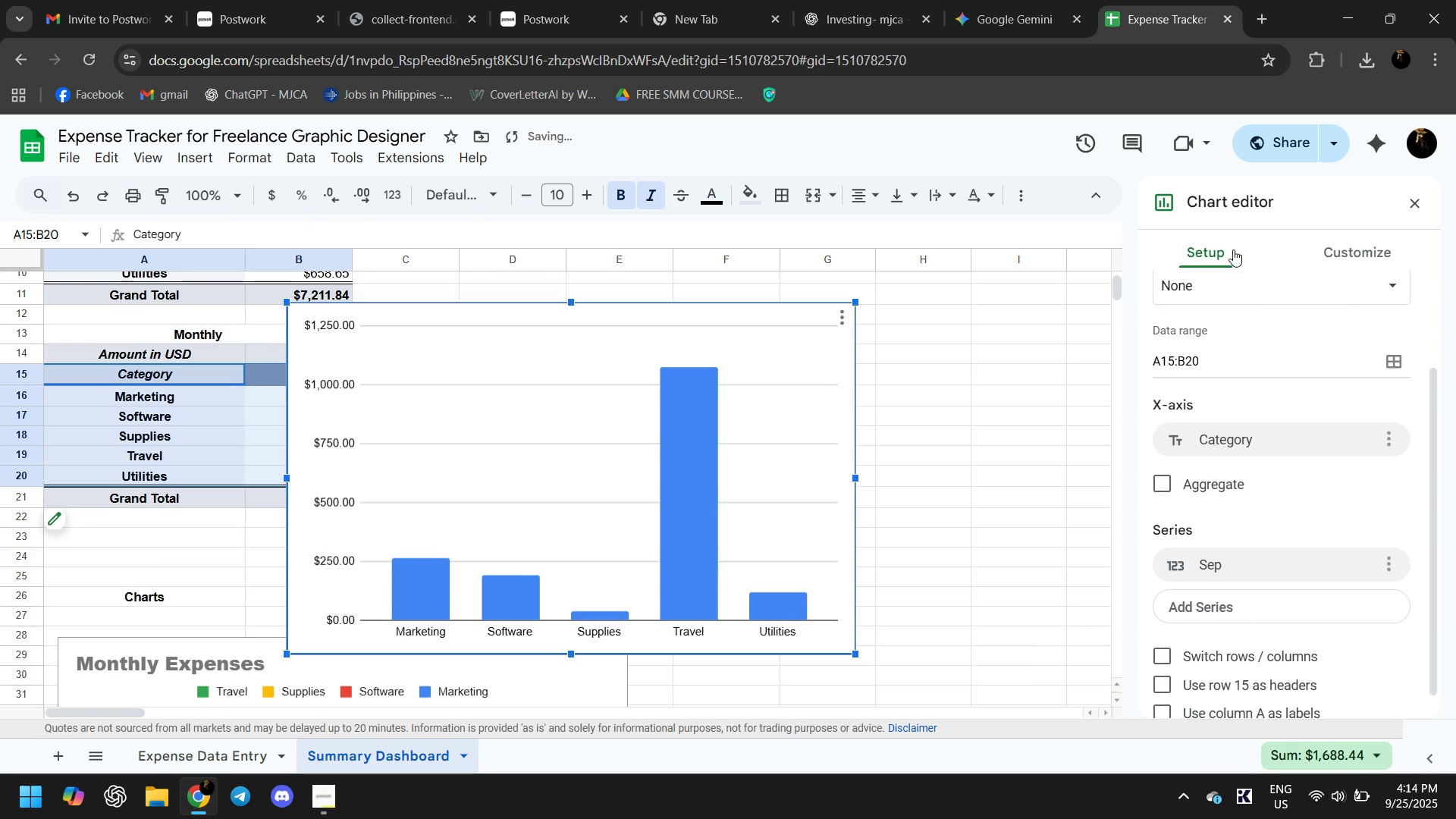 
left_click([1381, 253])
 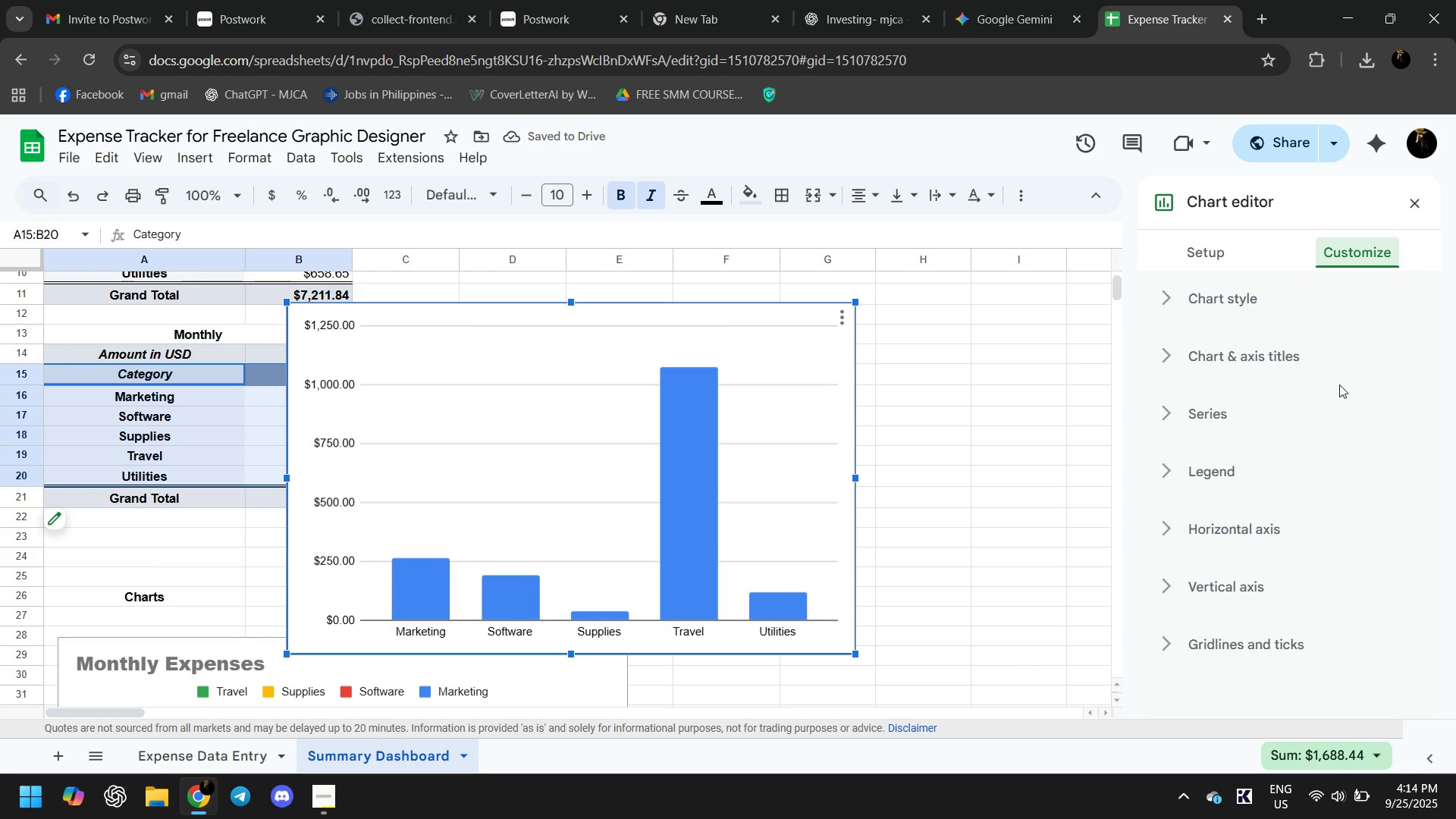 
scroll: coordinate [1338, 389], scroll_direction: up, amount: 2.0
 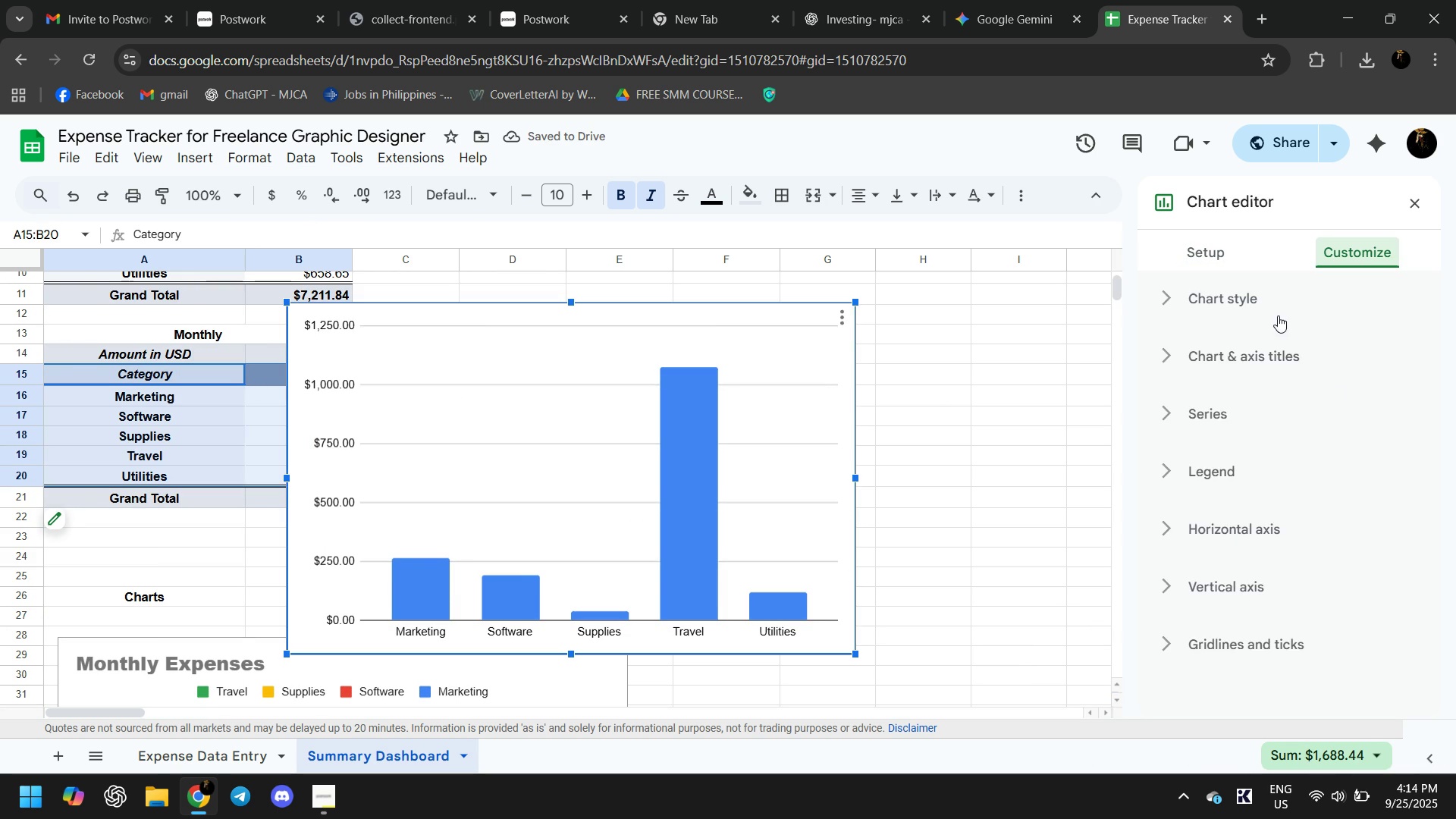 
left_click([1278, 315])
 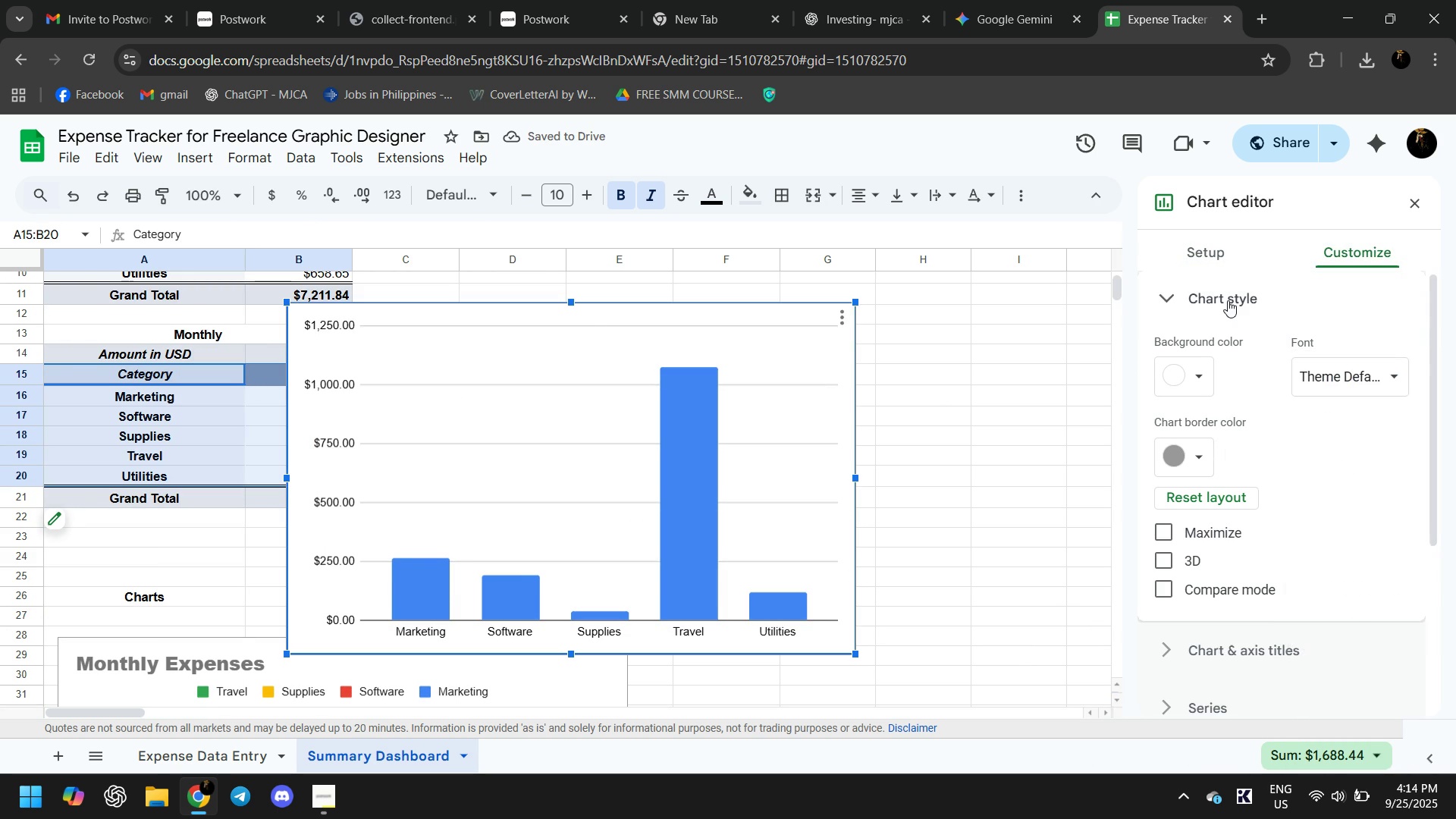 
left_click([1214, 254])
 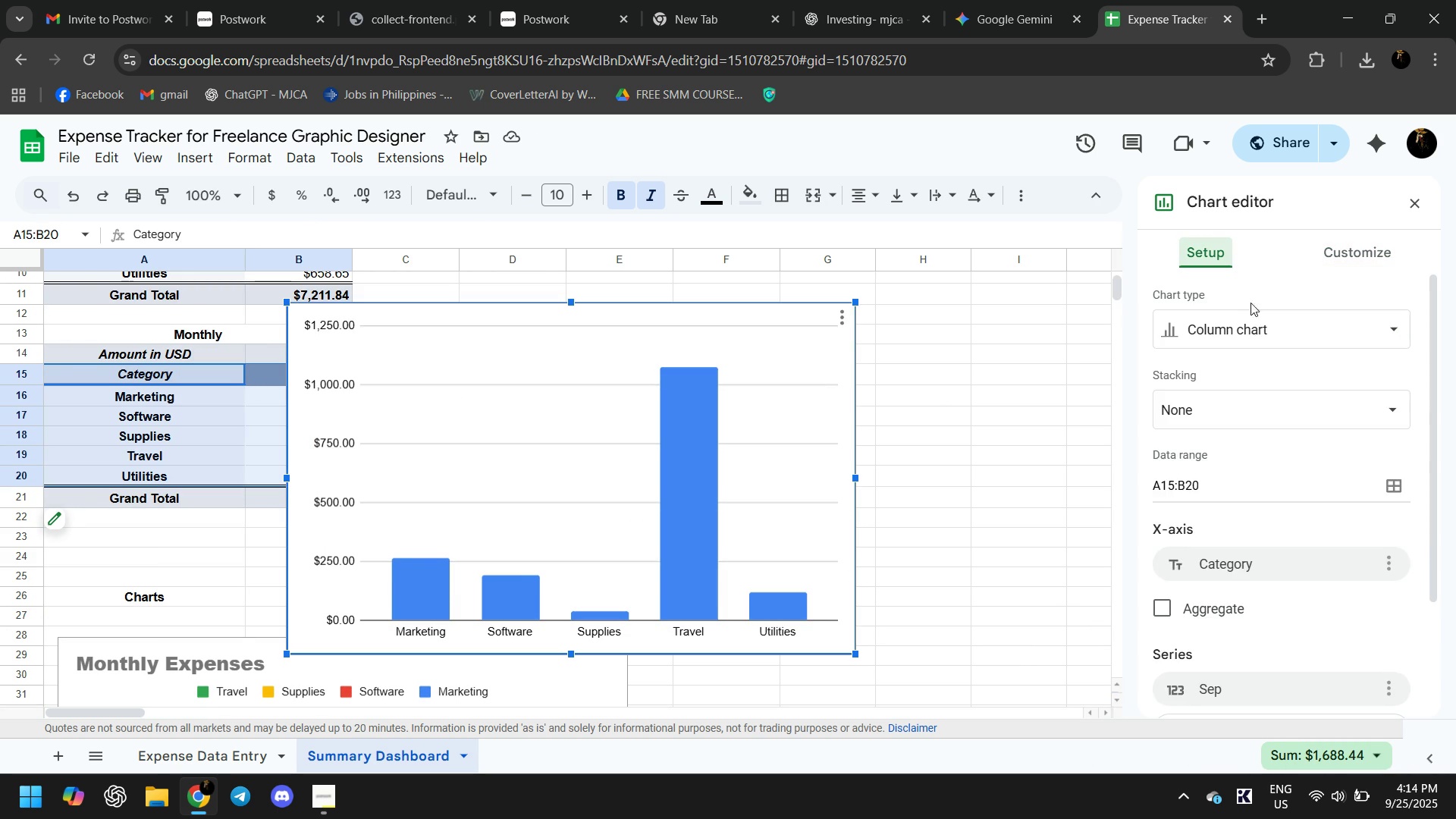 
scroll: coordinate [1255, 310], scroll_direction: up, amount: 2.0
 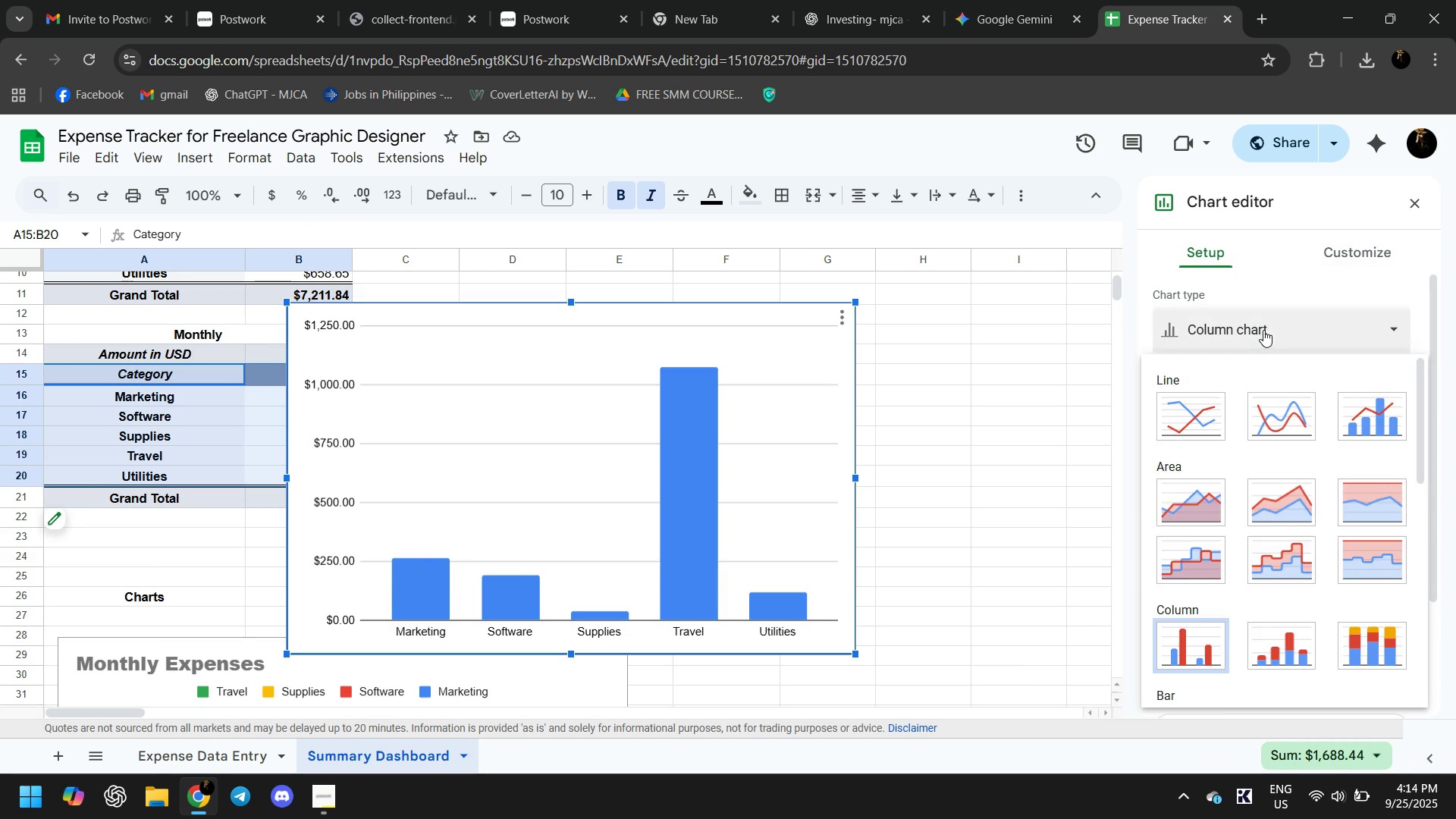 
left_click([1263, 330])
 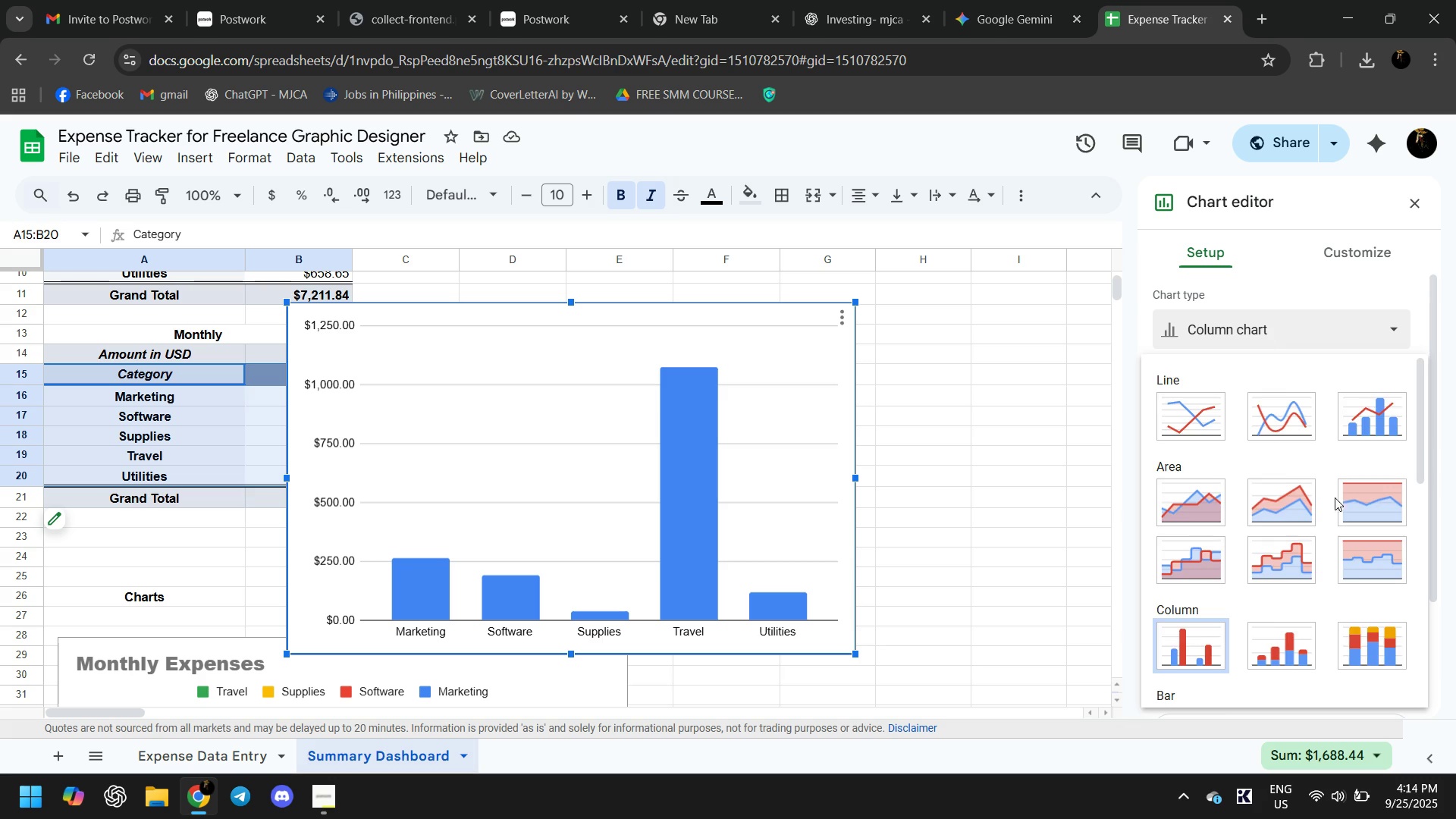 
scroll: coordinate [1362, 595], scroll_direction: down, amount: 7.0
 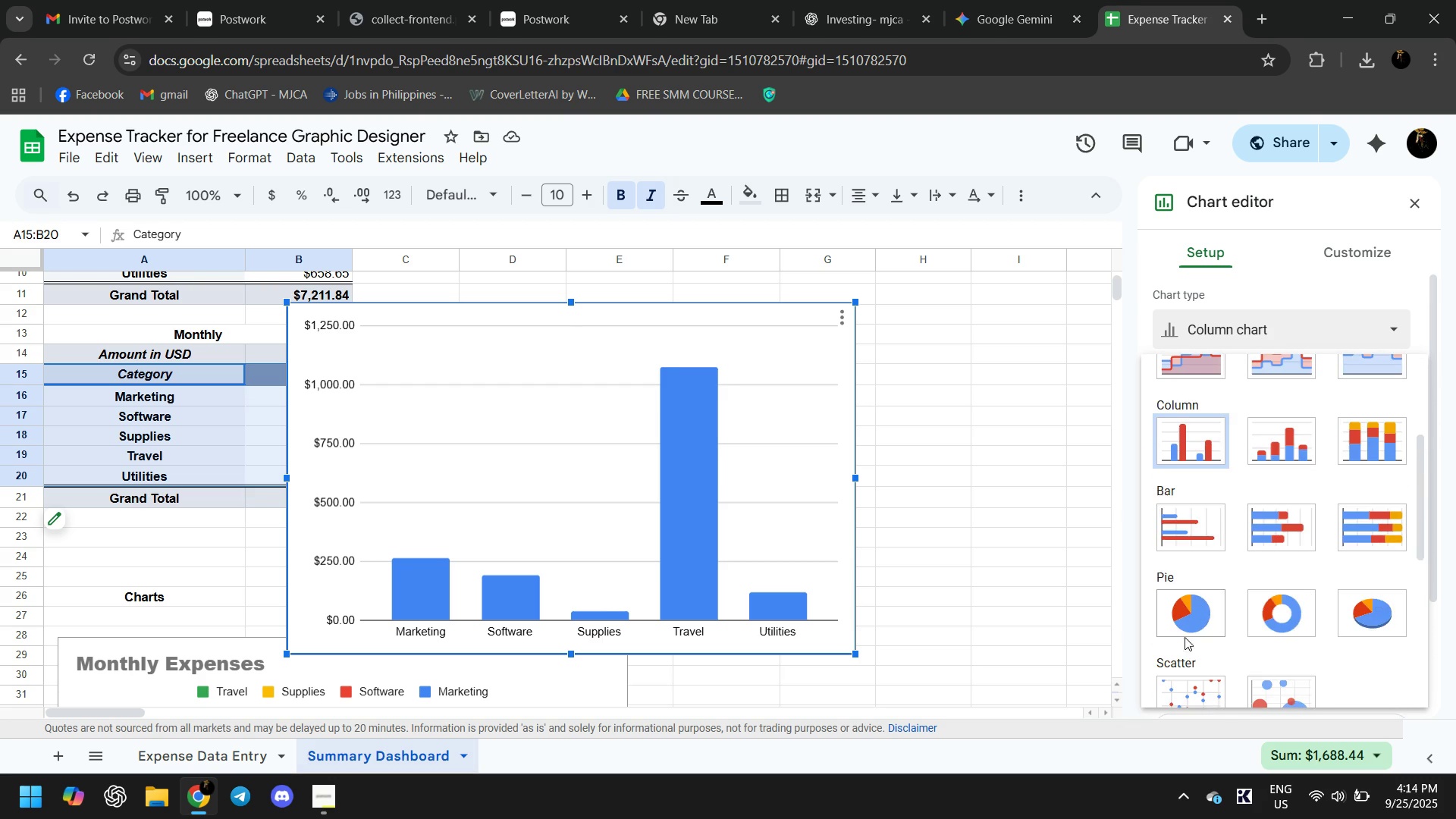 
left_click([1184, 637])
 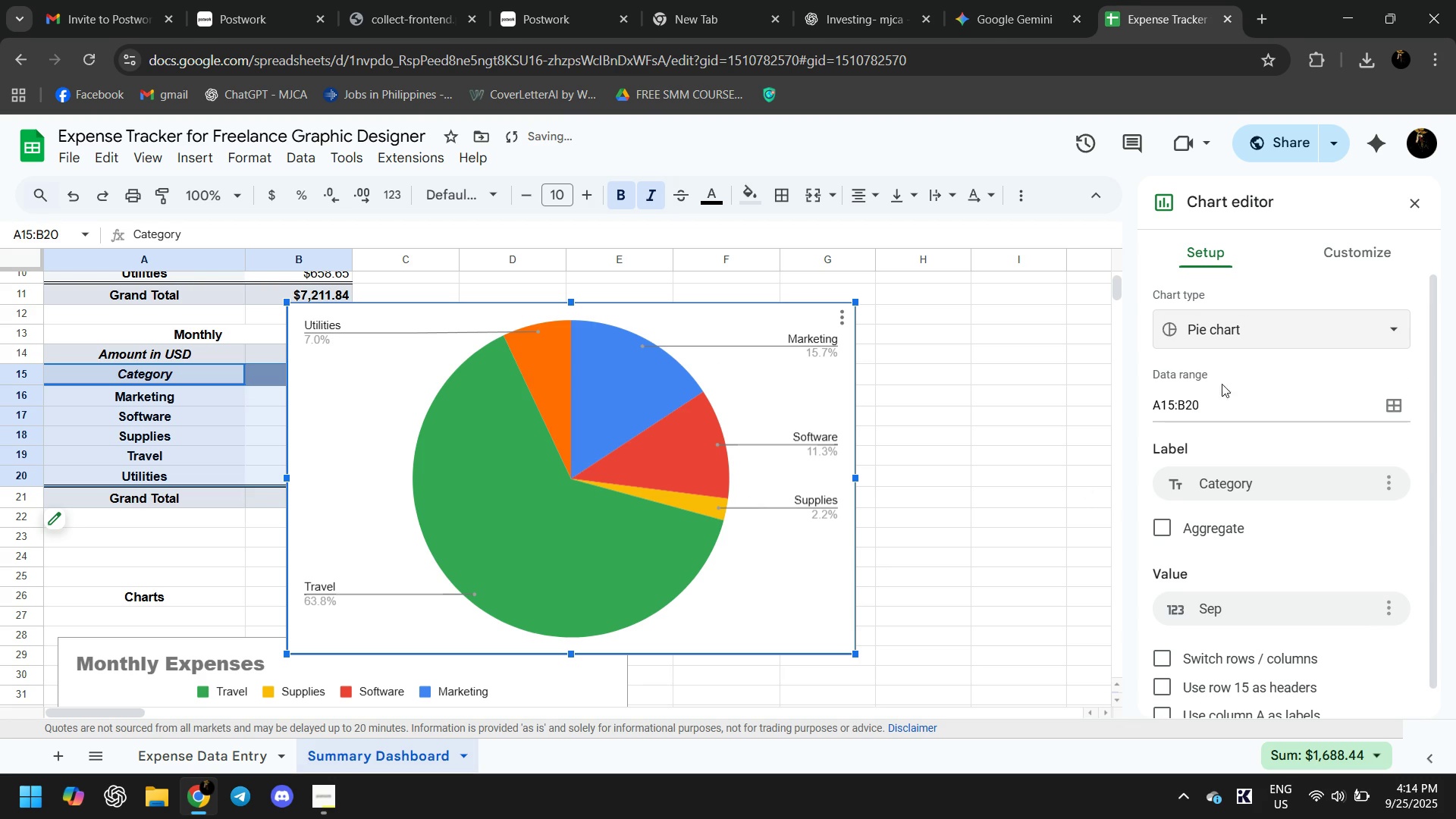 
left_click([1174, 530])
 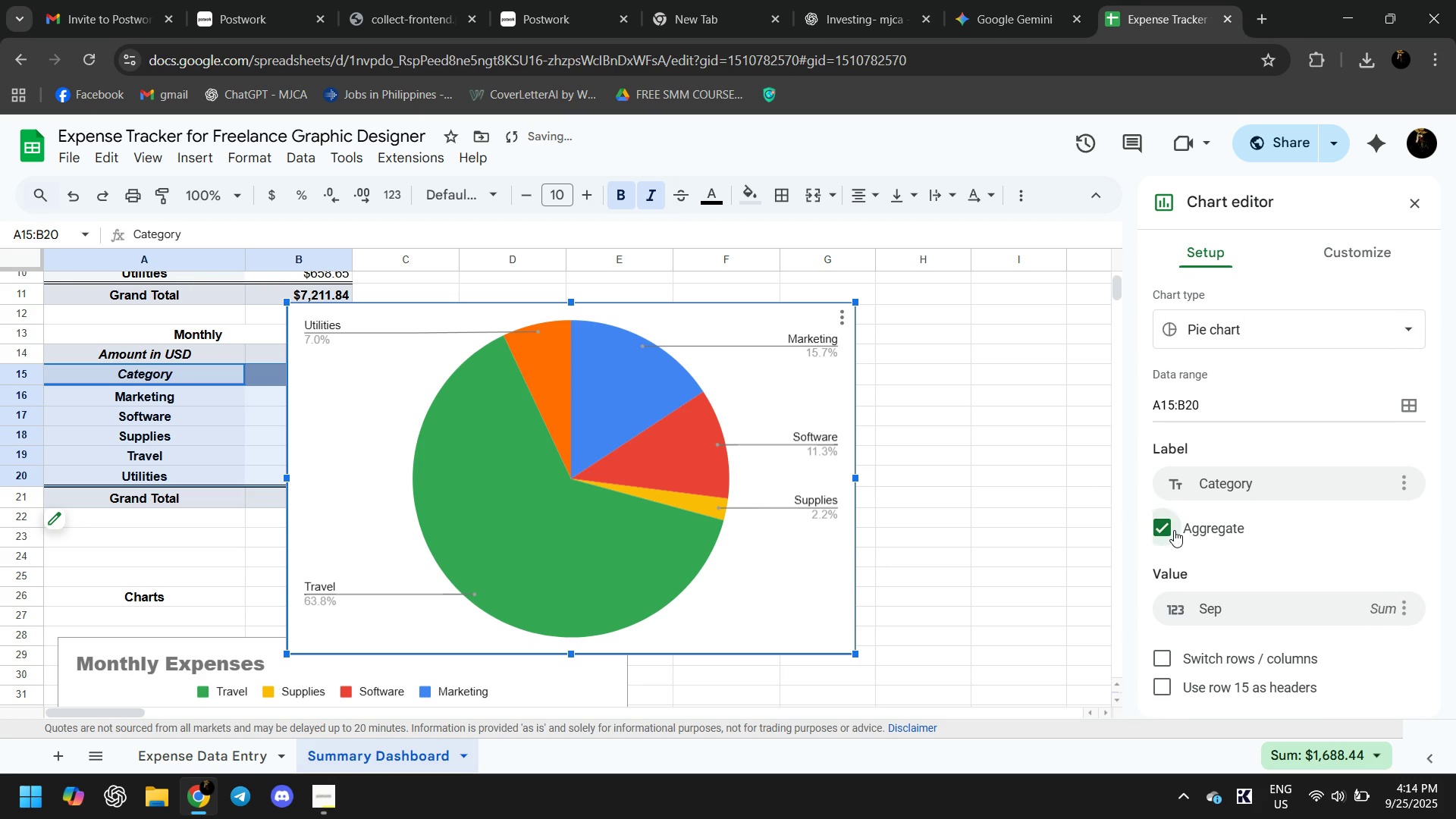 
left_click([1174, 530])
 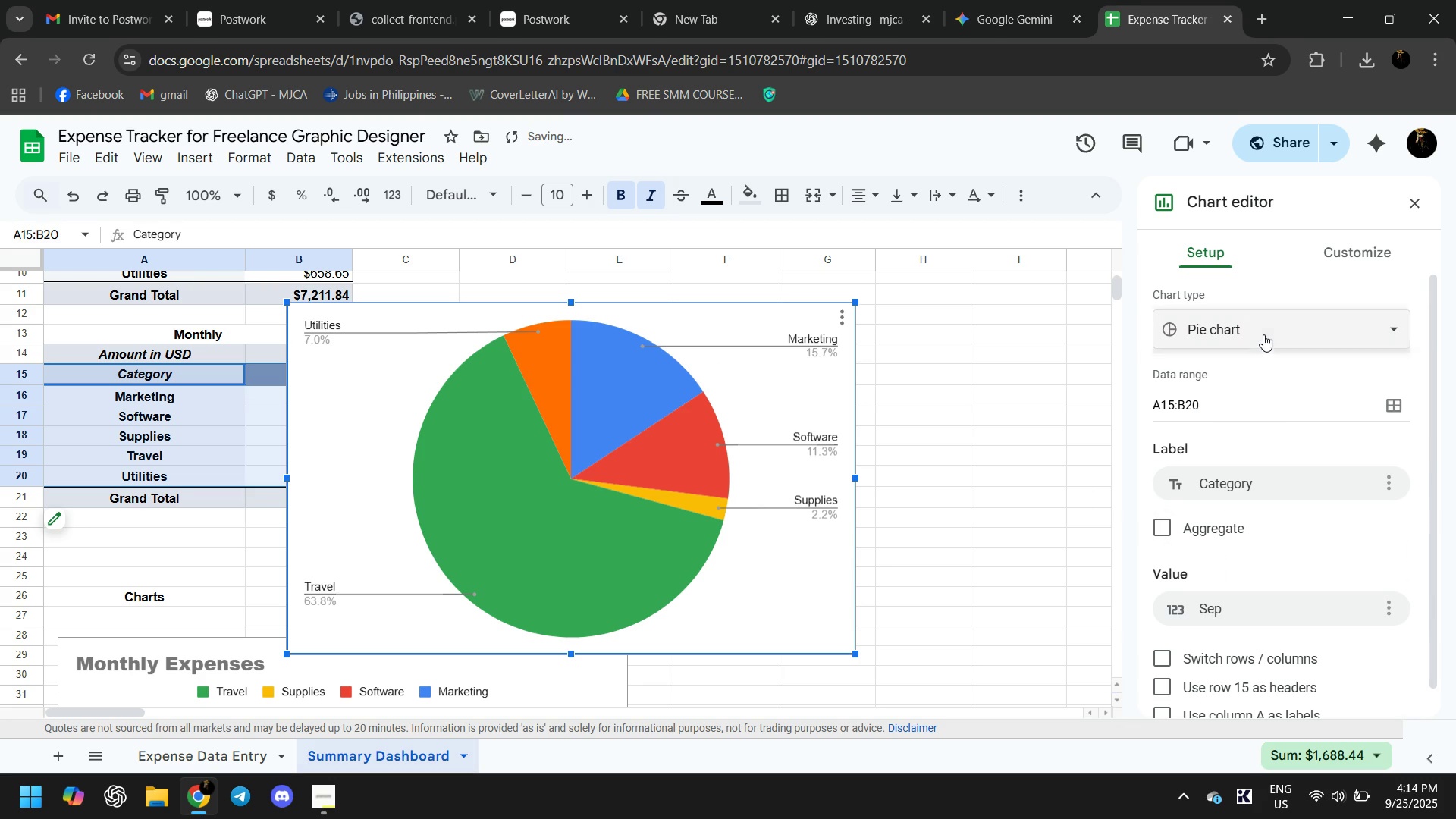 
left_click([1263, 334])
 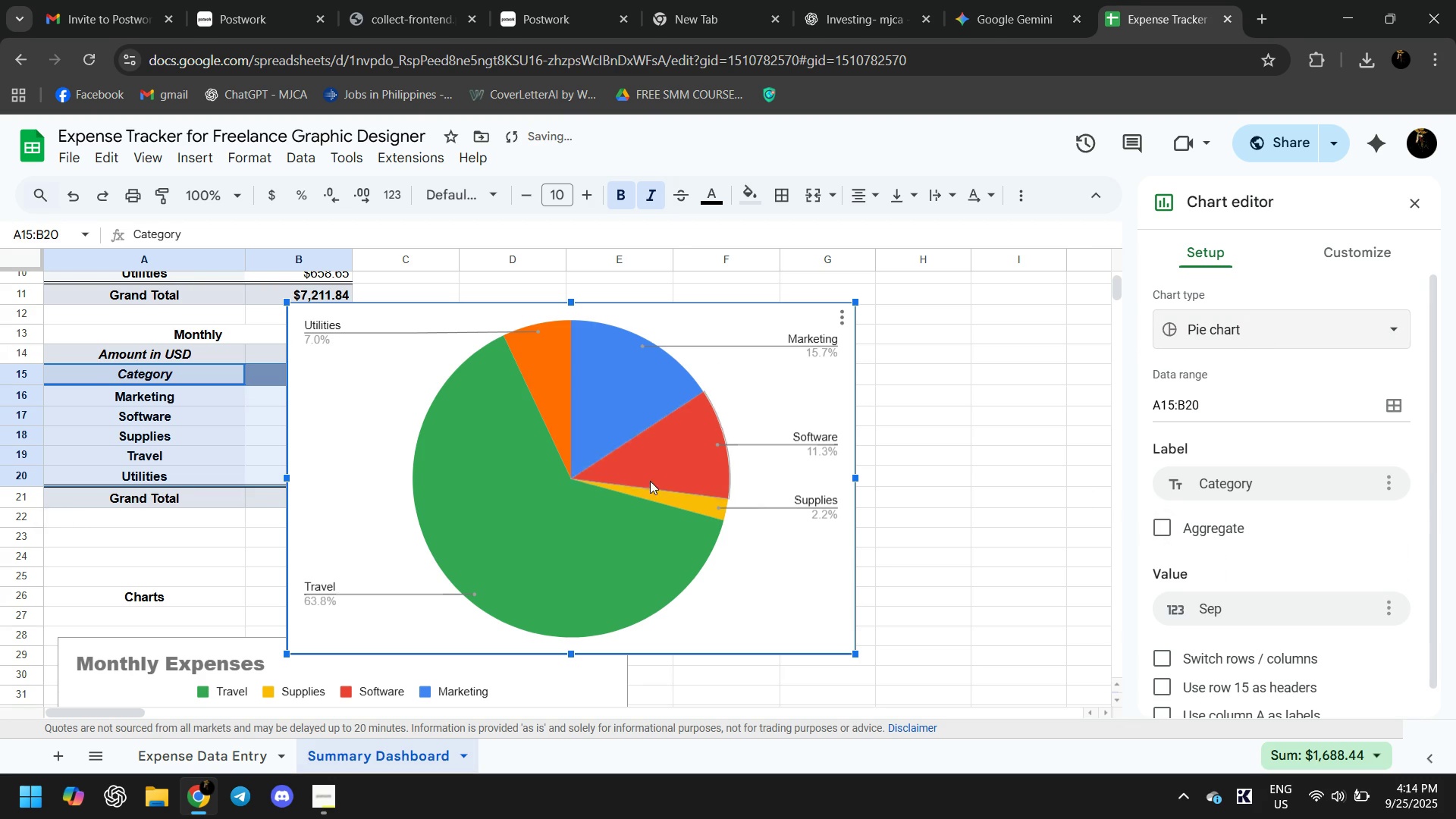 
scroll: coordinate [775, 573], scroll_direction: down, amount: 8.0
 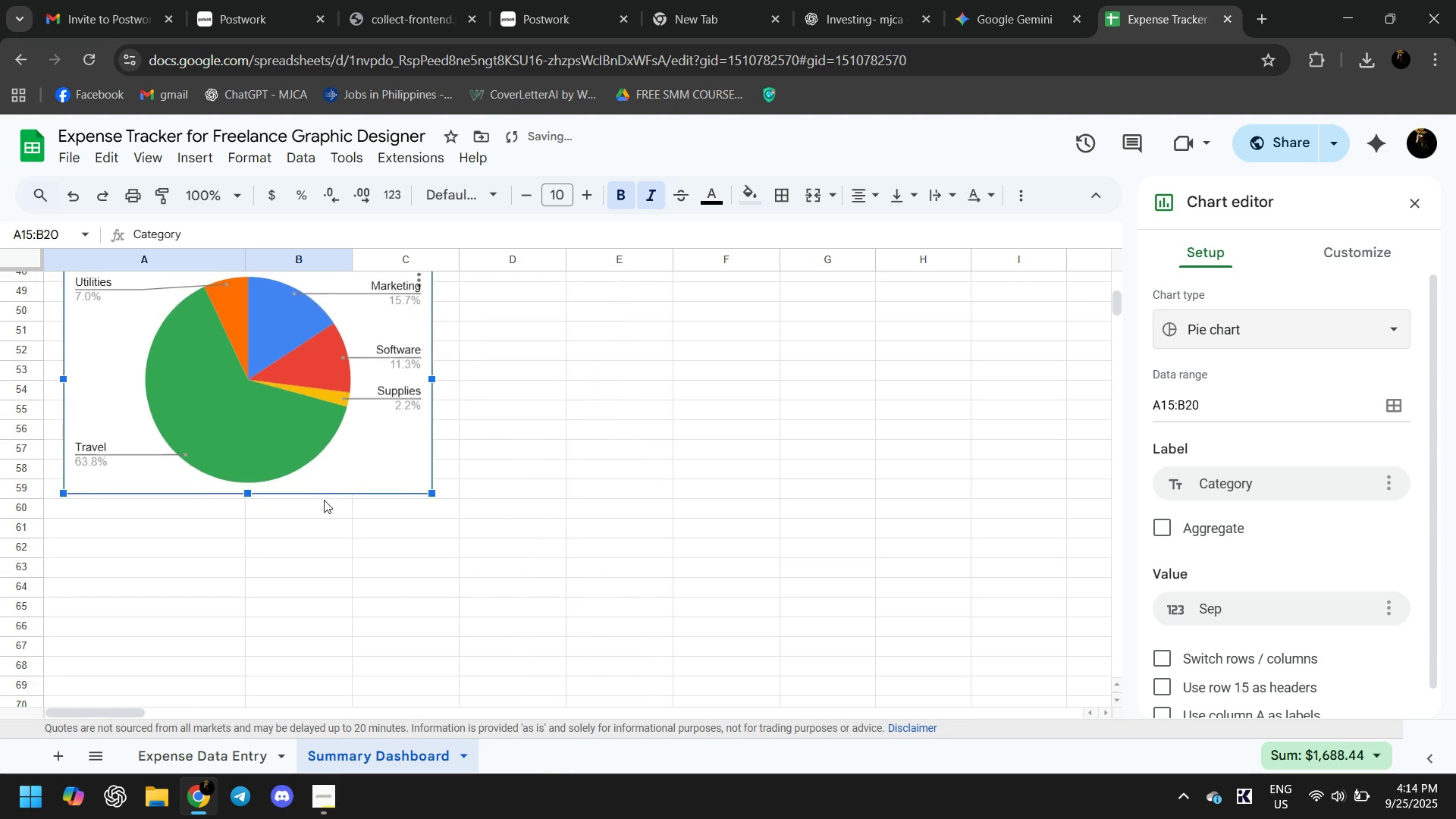 
scroll: coordinate [553, 509], scroll_direction: up, amount: 2.0
 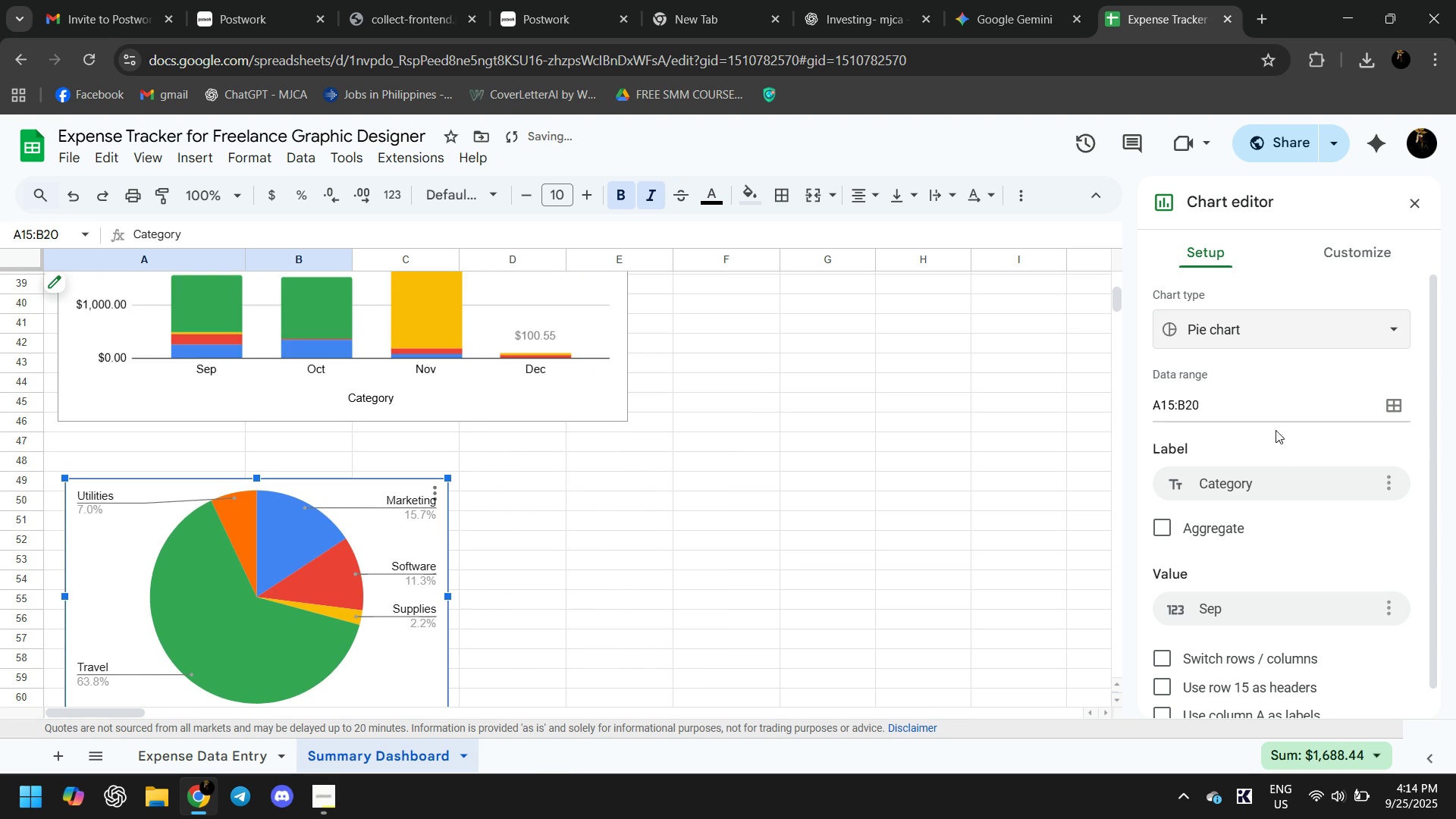 
scroll: coordinate [1277, 455], scroll_direction: down, amount: 2.0
 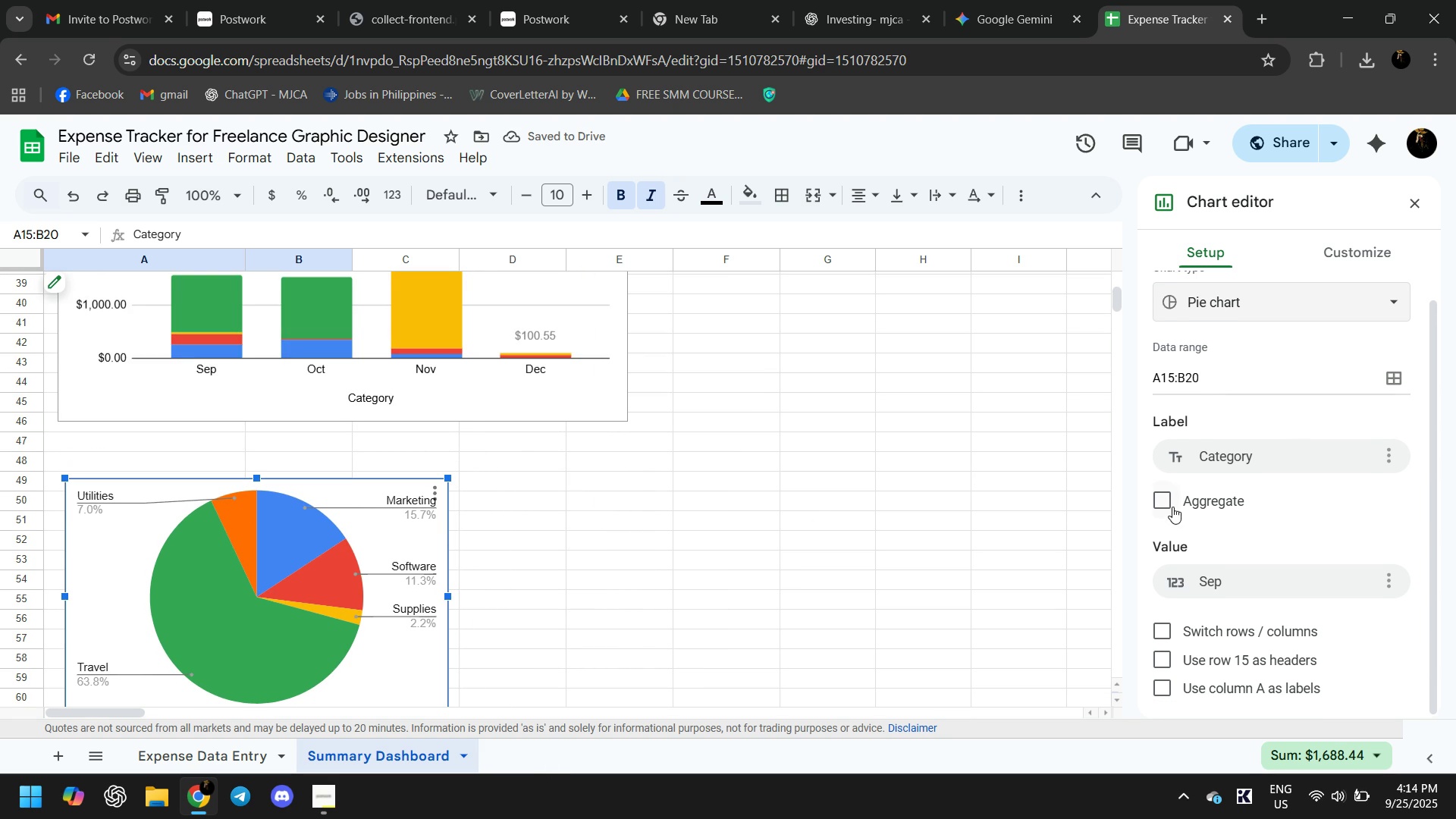 
left_click([1173, 492])
 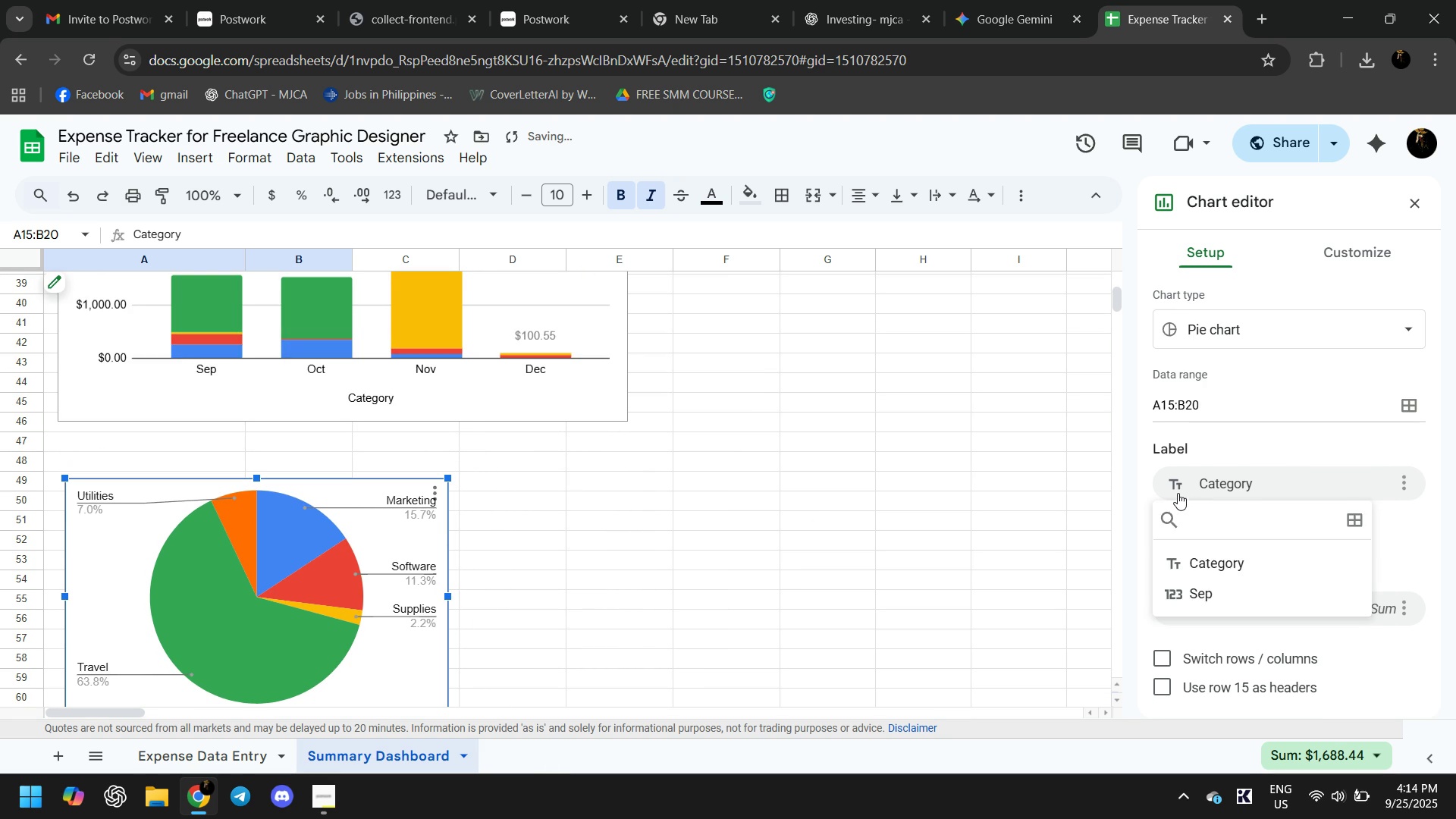 
left_click([1178, 493])
 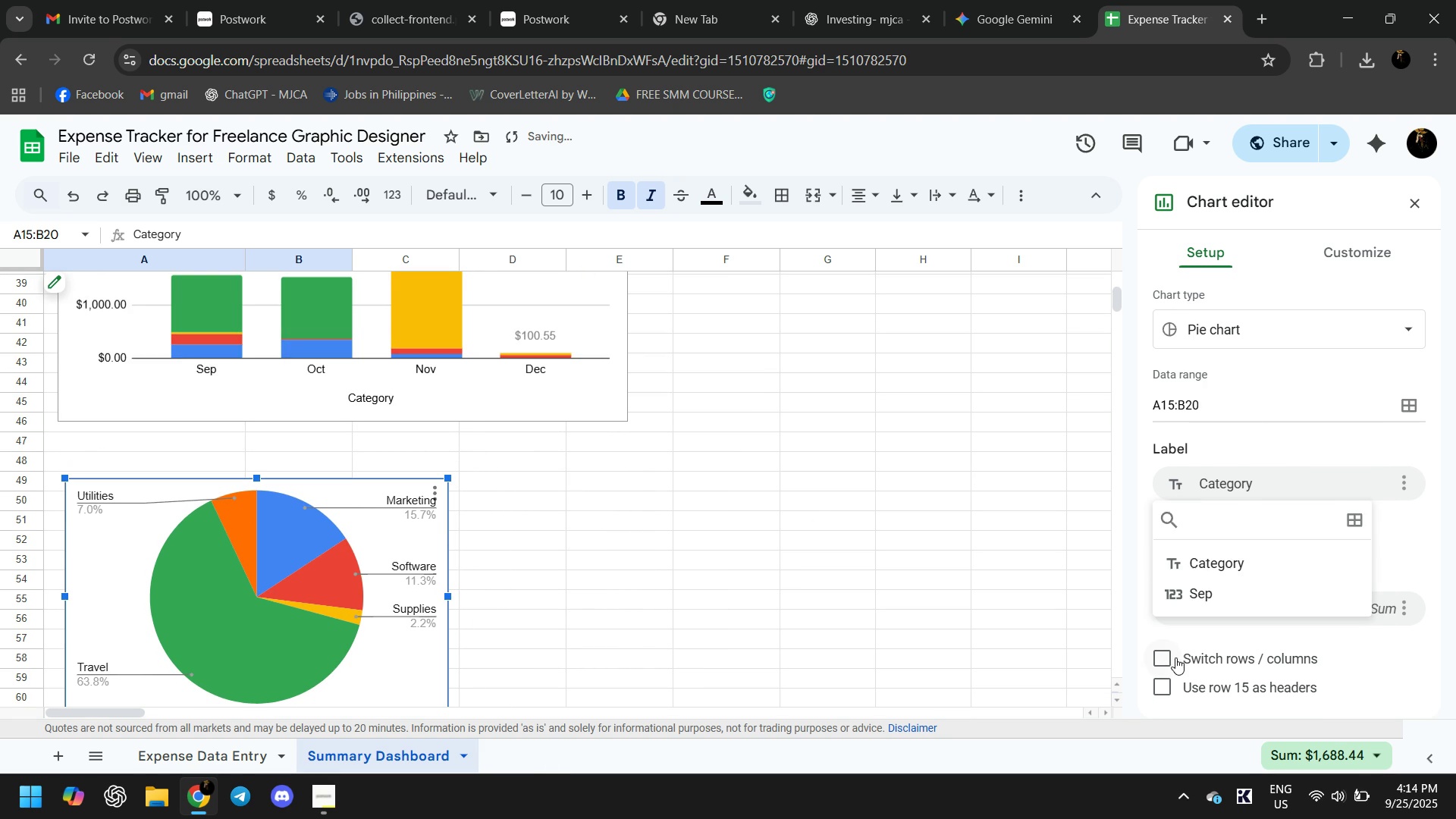 
left_click([1175, 662])
 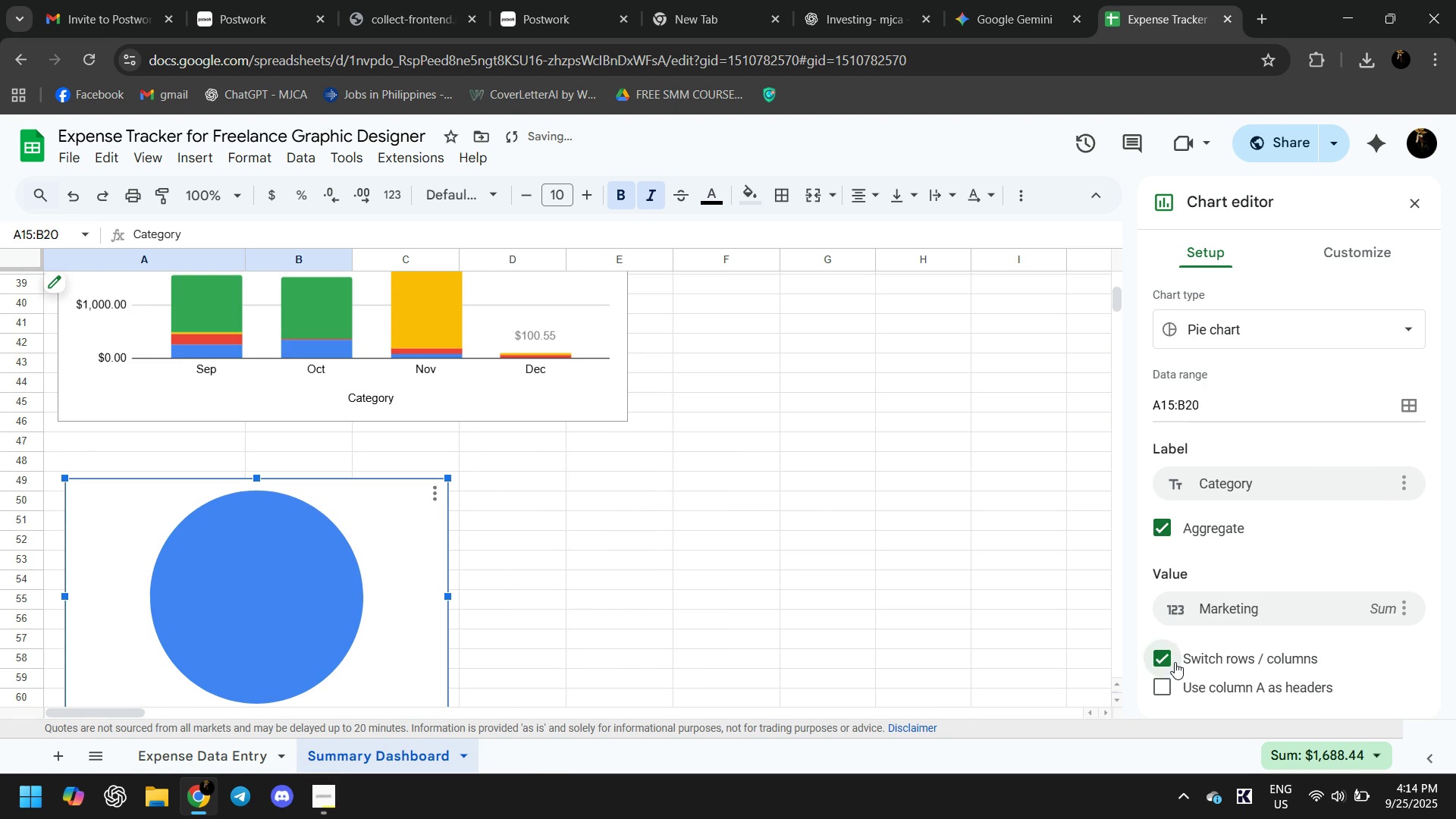 
left_click([1175, 662])
 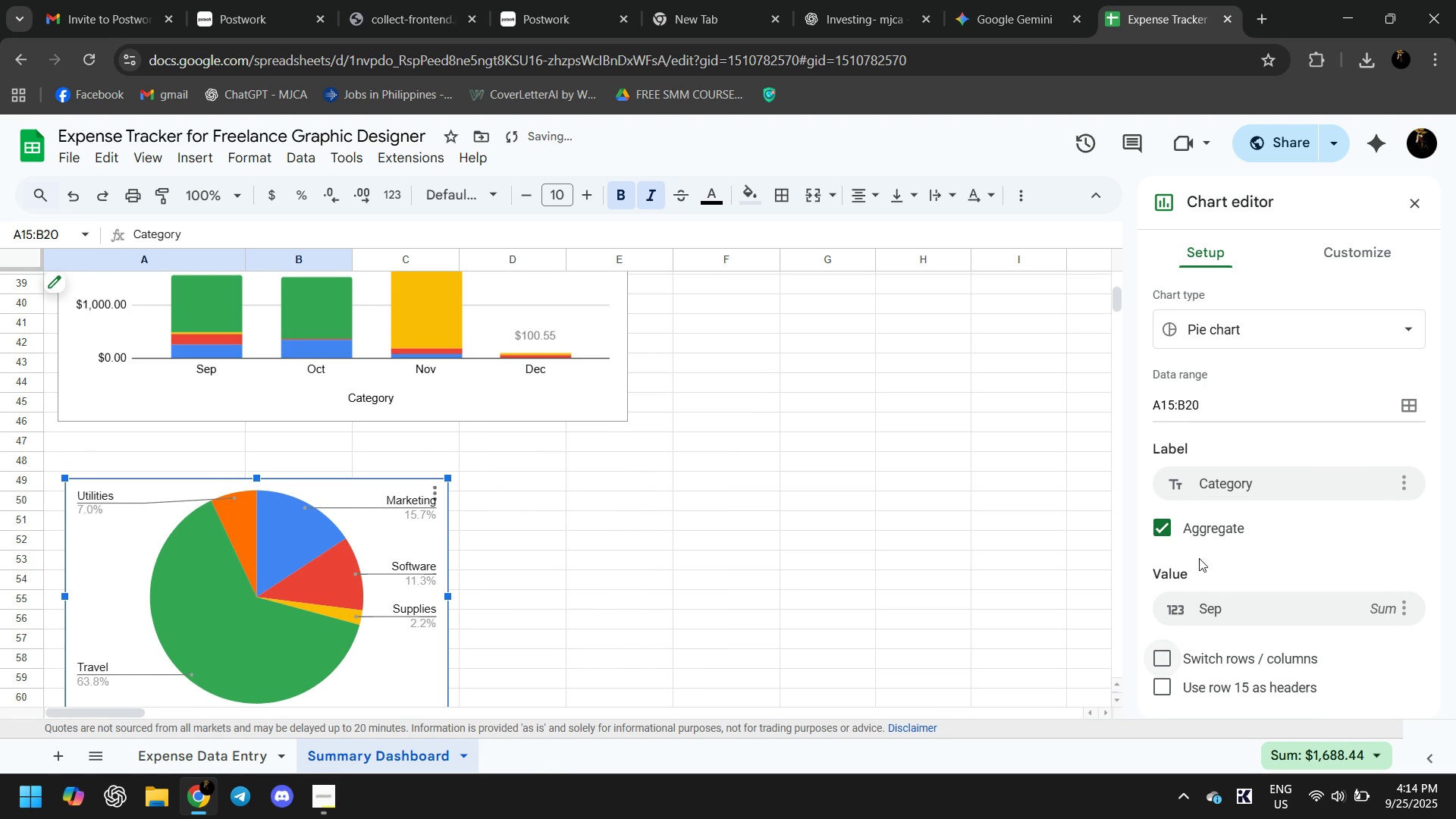 
scroll: coordinate [1211, 544], scroll_direction: down, amount: 2.0
 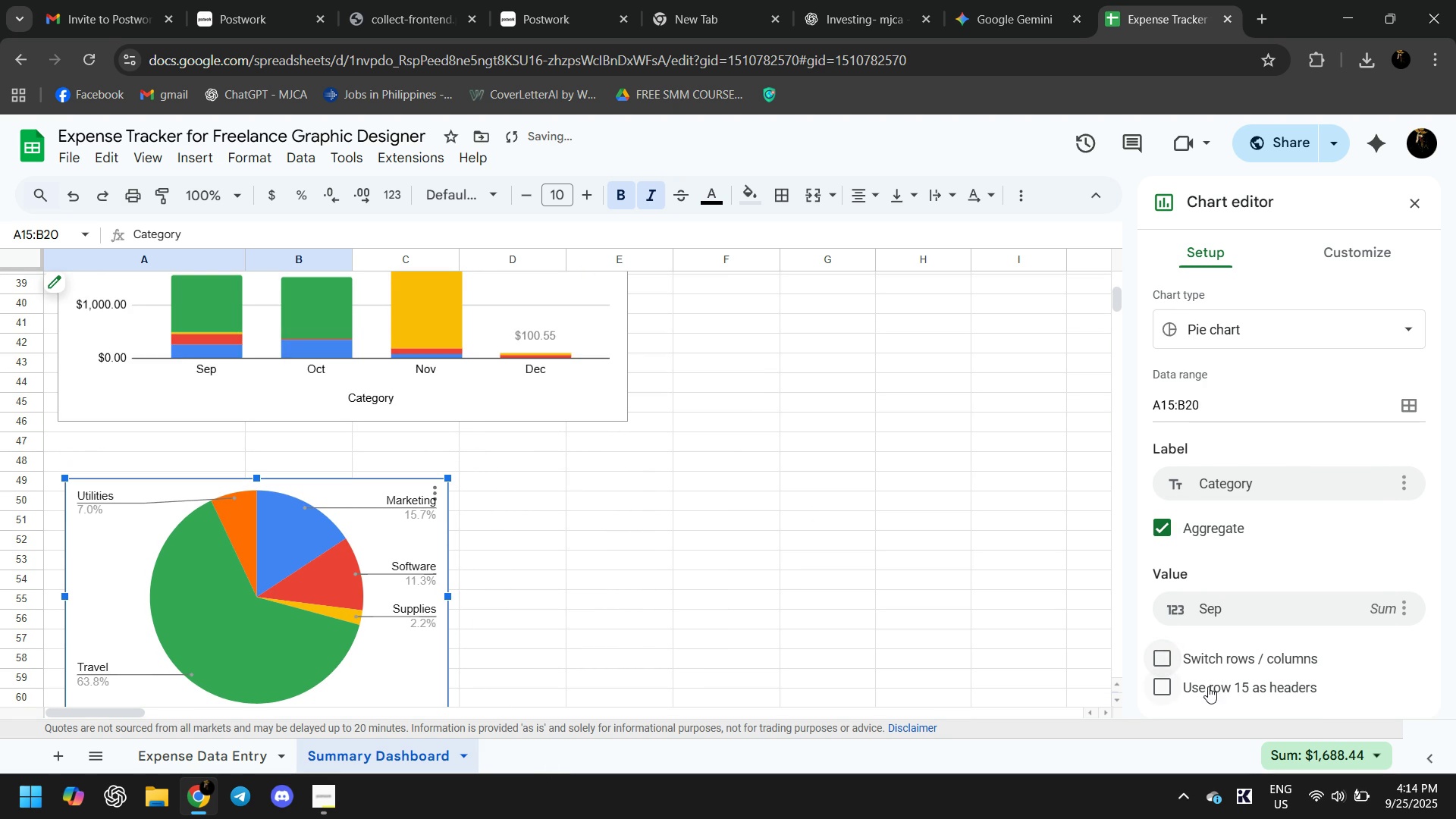 
left_click([1208, 689])
 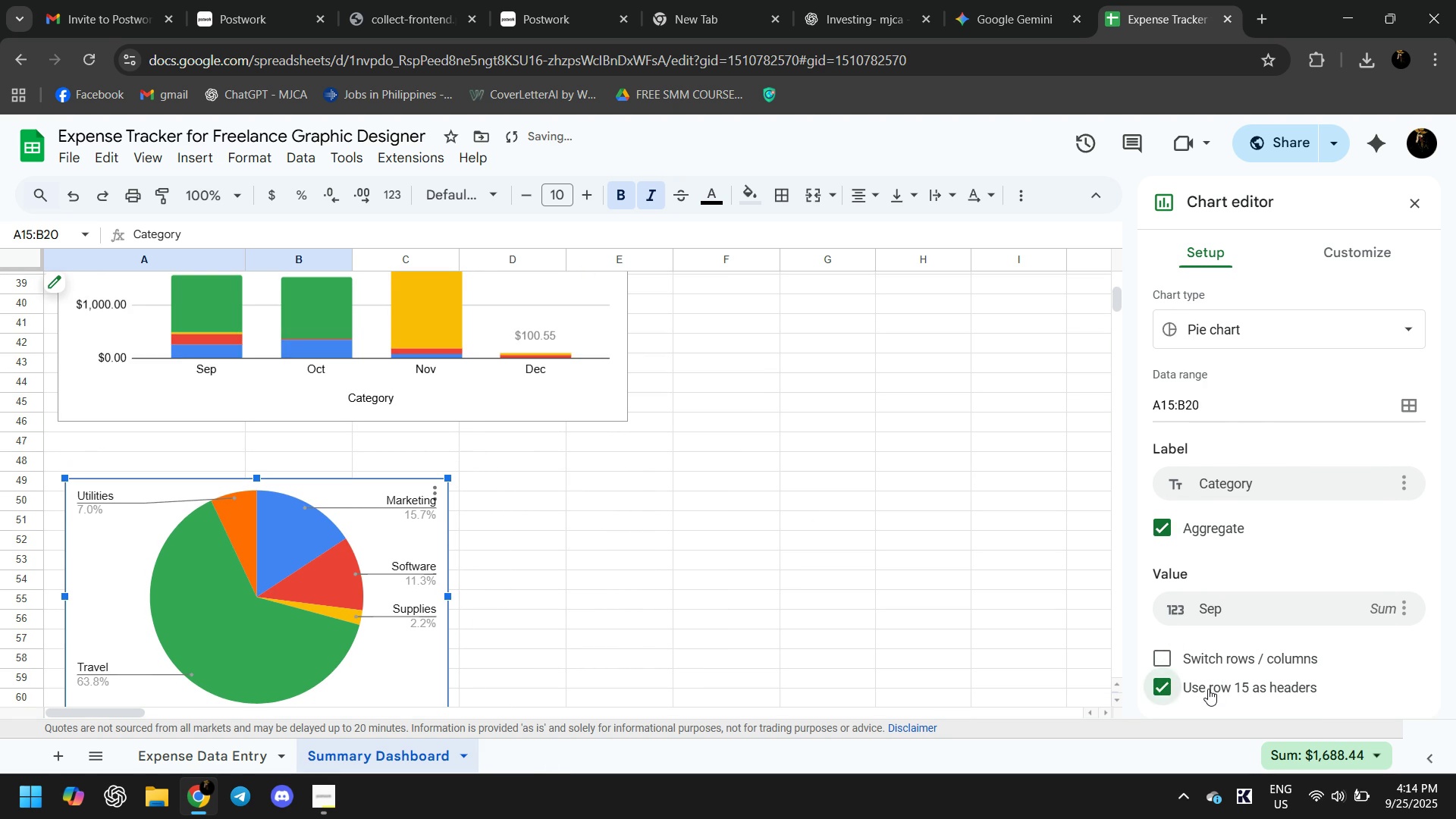 
left_click([1208, 689])
 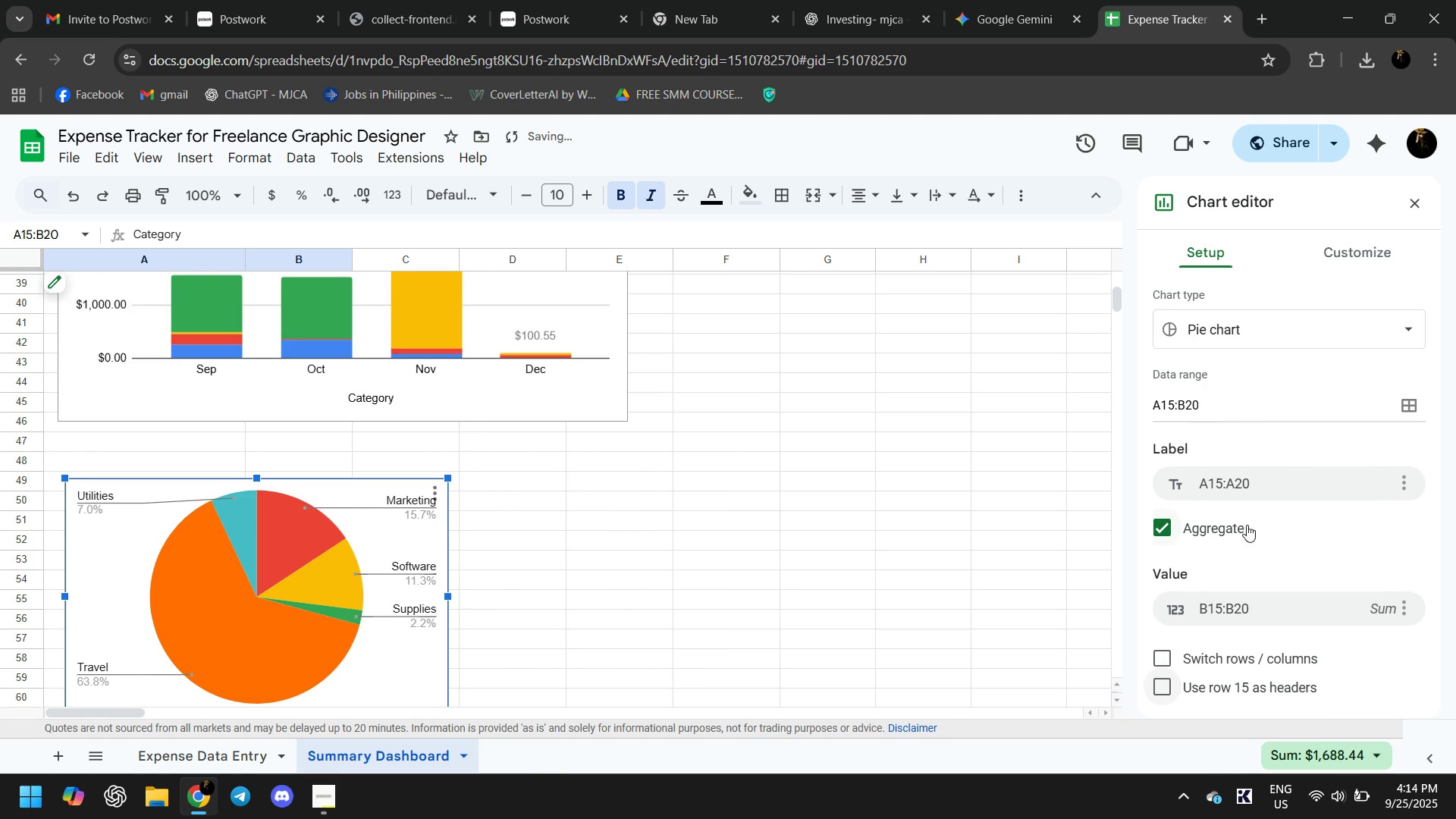 
scroll: coordinate [1247, 521], scroll_direction: down, amount: 3.0
 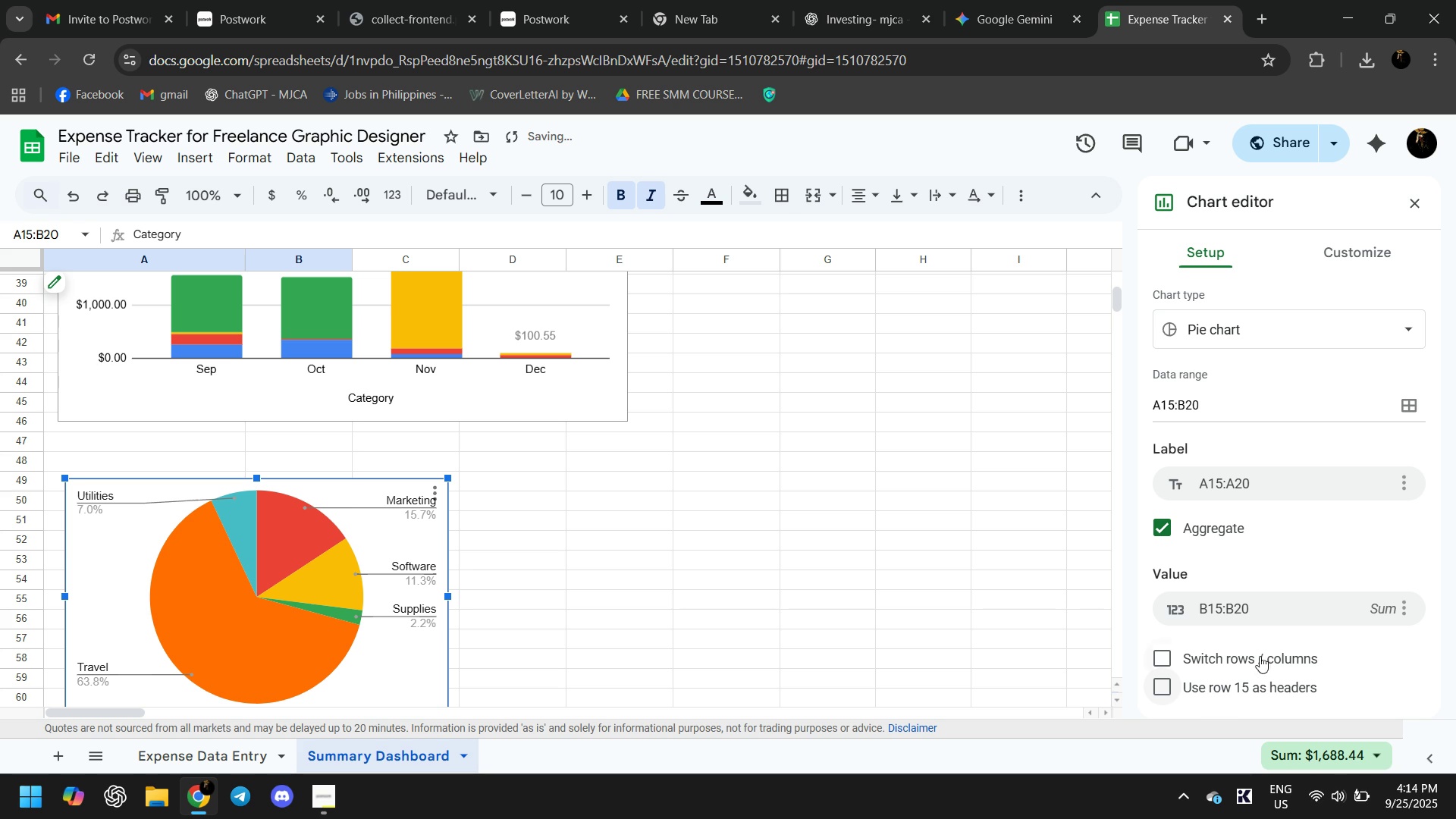 
scroll: coordinate [1222, 456], scroll_direction: up, amount: 4.0
 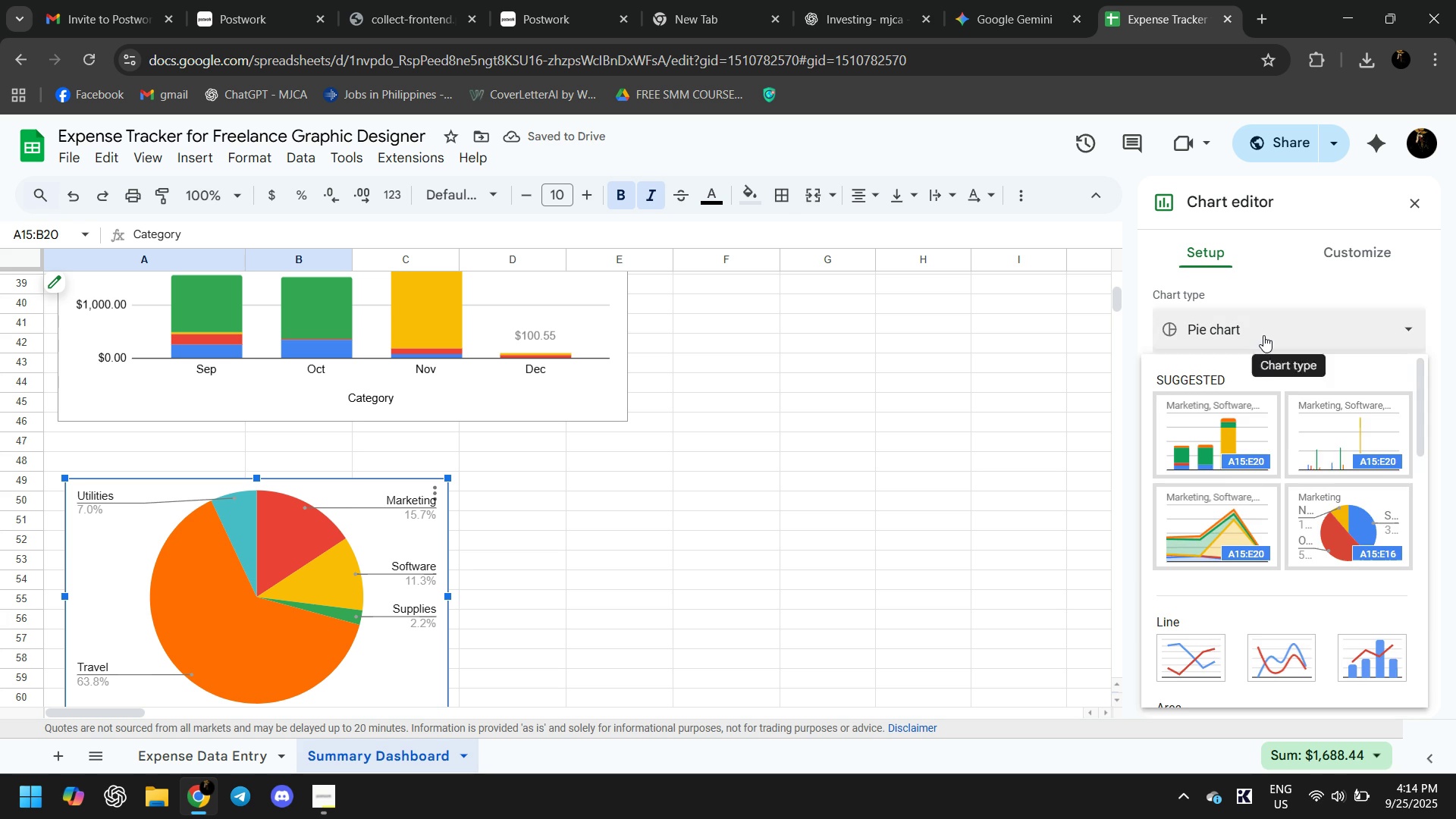 
left_click([1263, 335])
 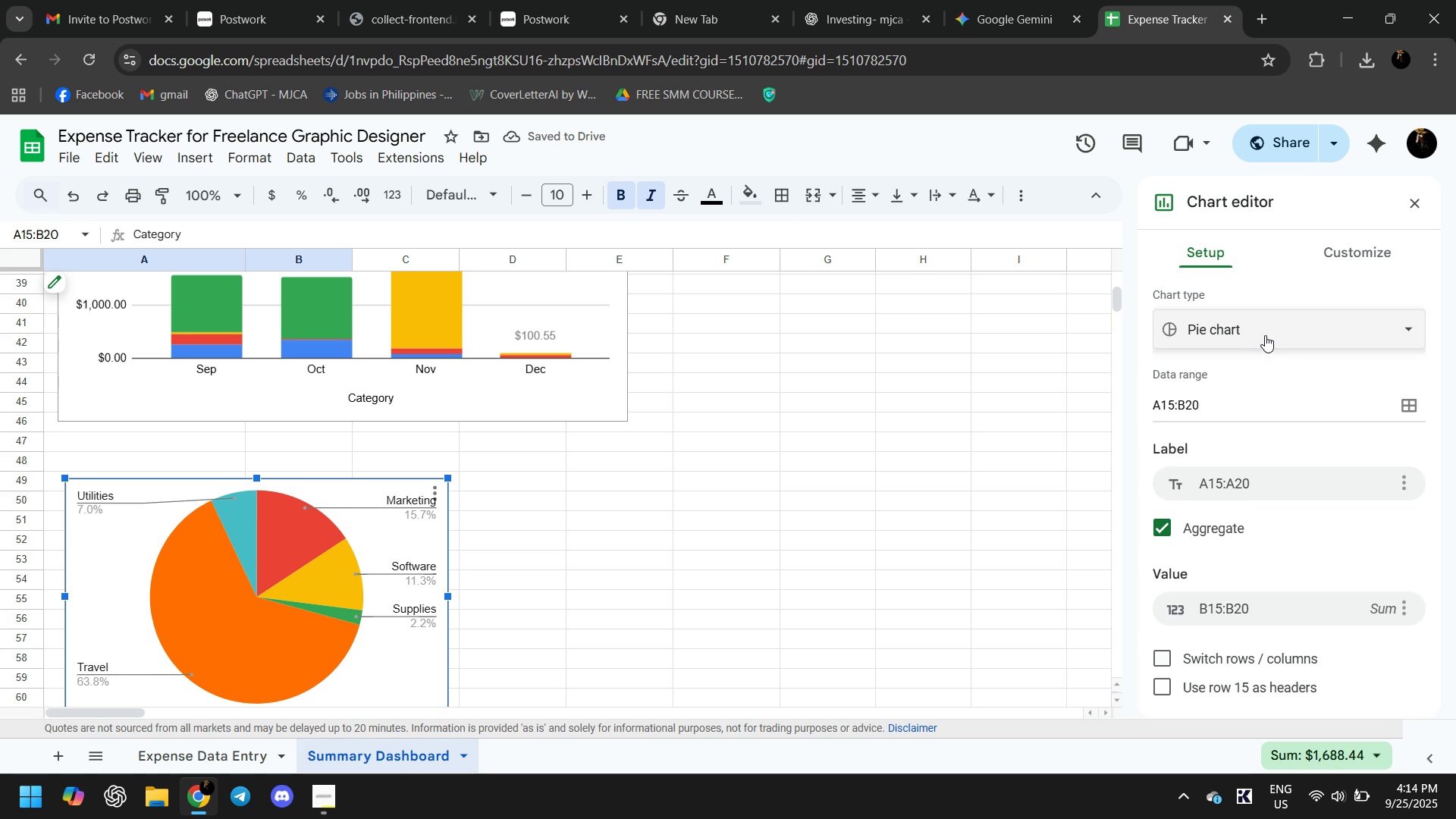 
left_click([1265, 335])
 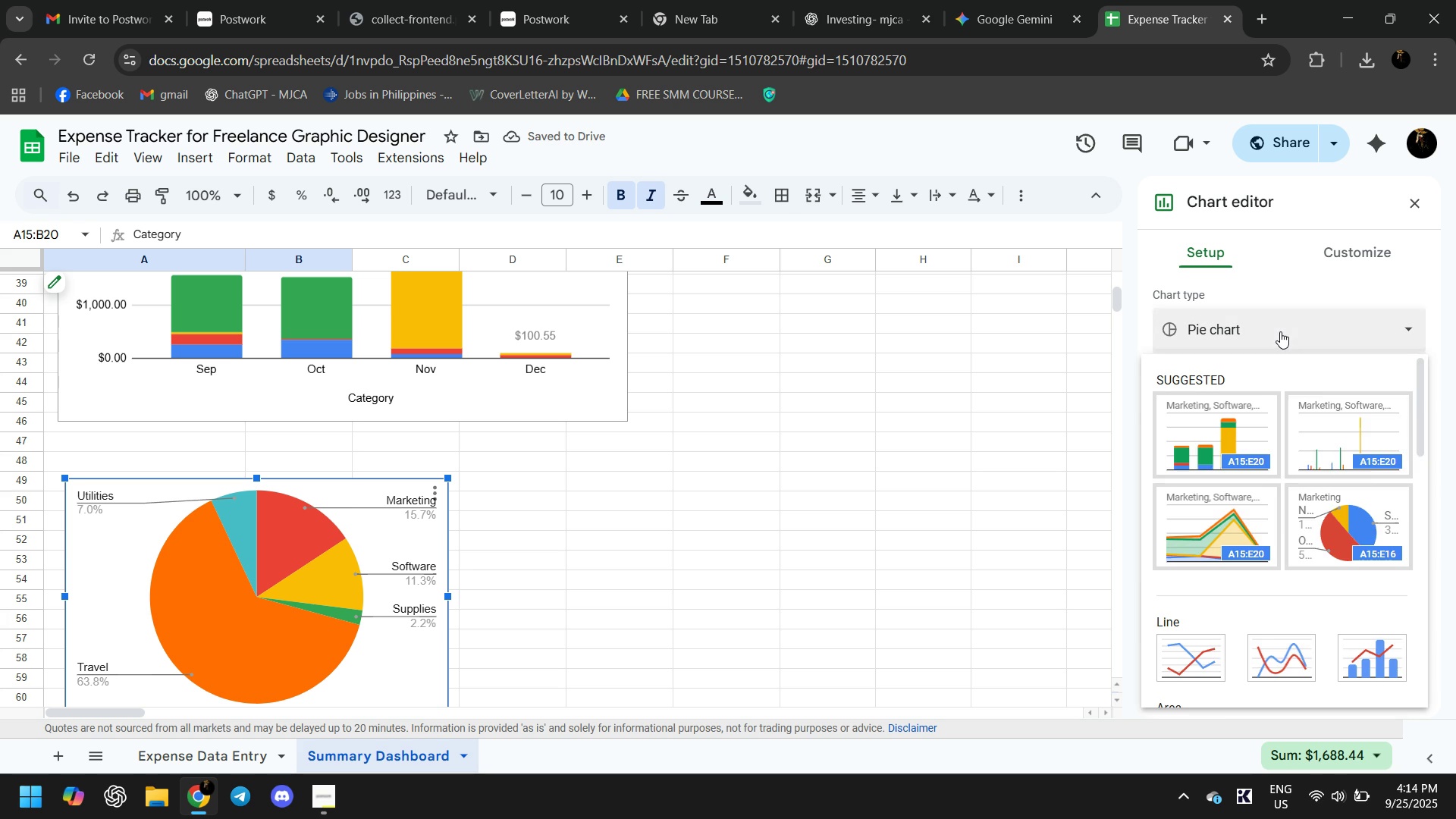 
left_click([1280, 331])
 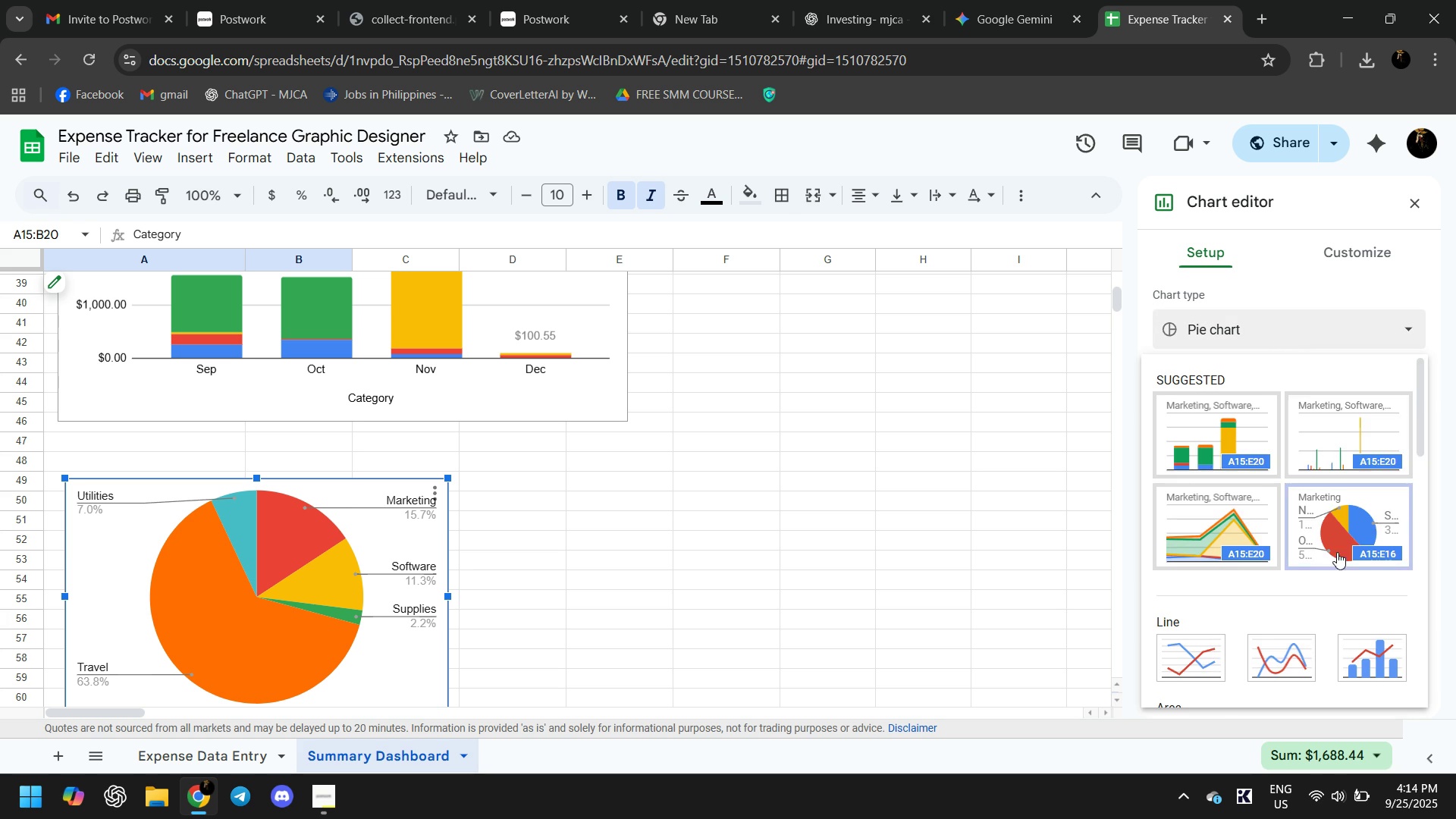 
scroll: coordinate [1321, 428], scroll_direction: up, amount: 2.0
 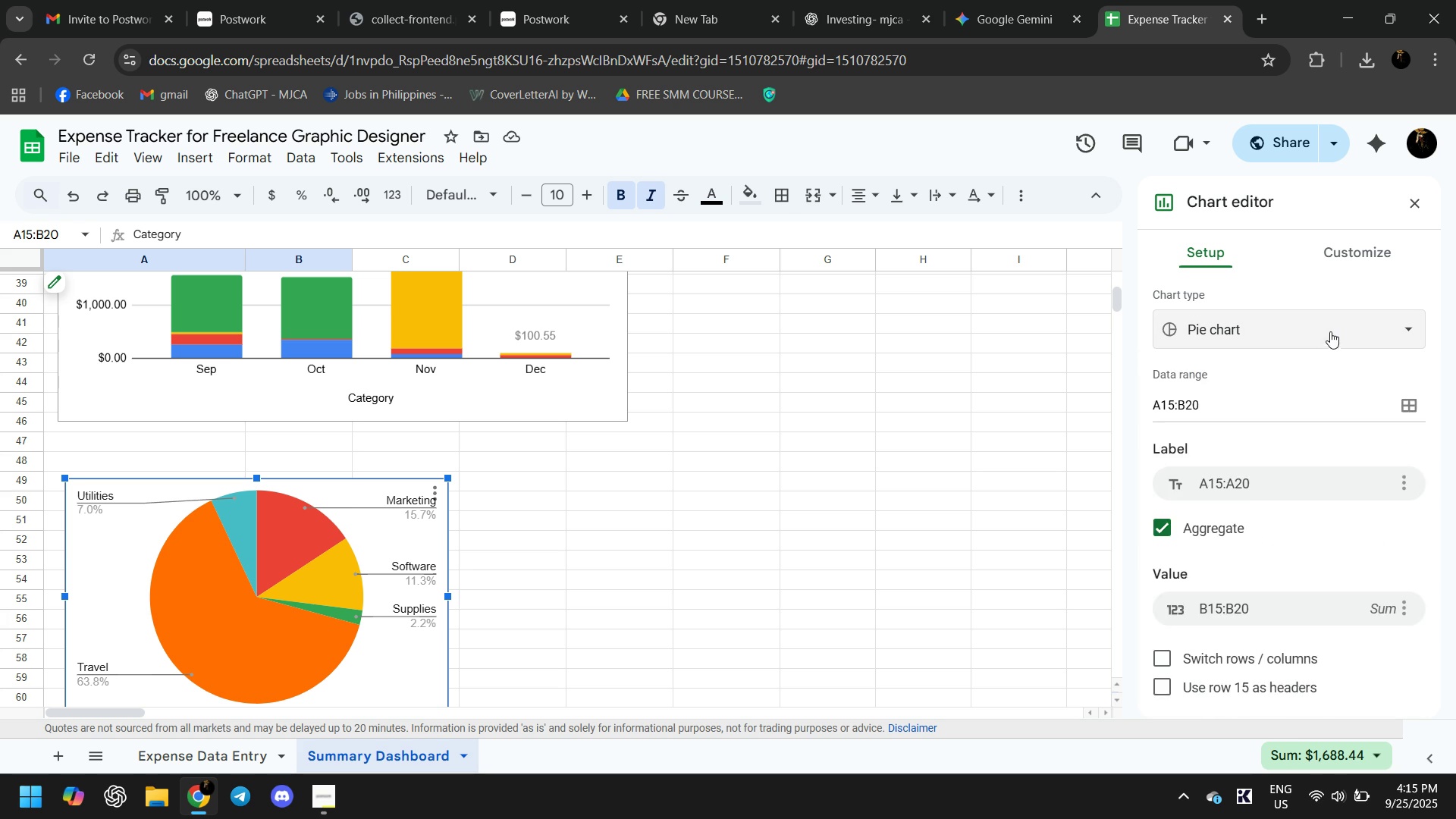 
double_click([1338, 329])
 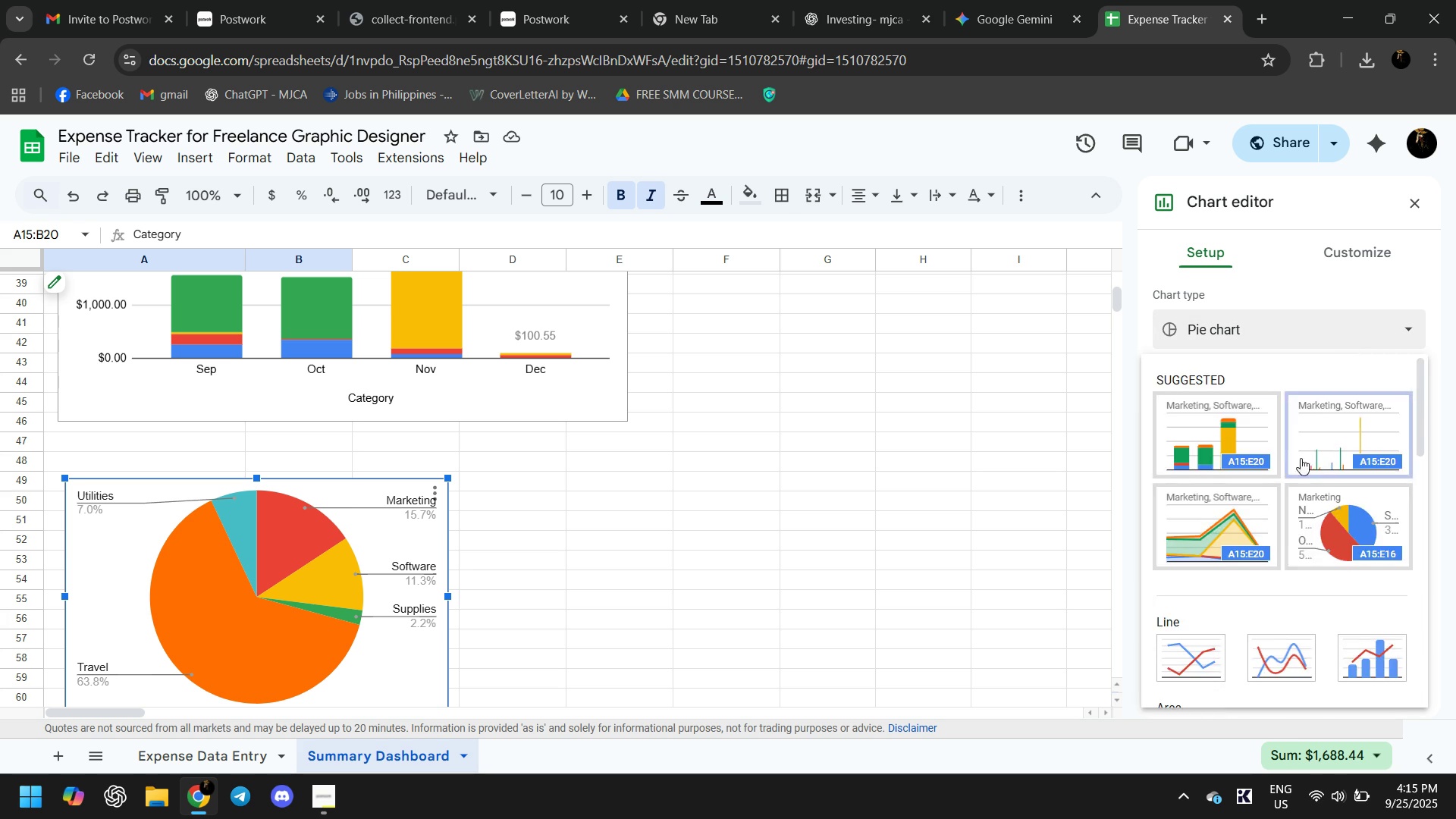 
scroll: coordinate [1313, 482], scroll_direction: down, amount: 6.0
 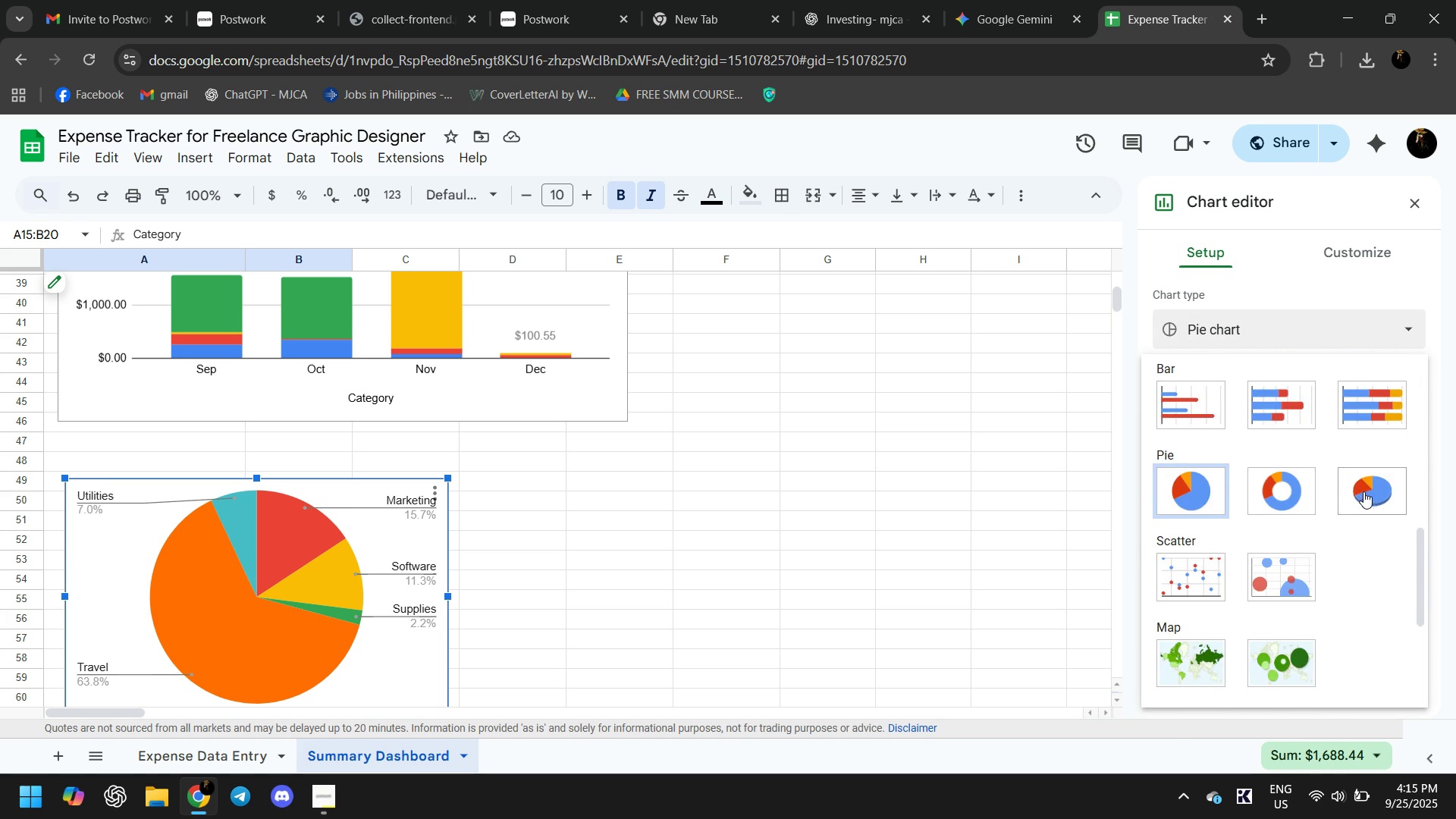 
left_click([1363, 491])
 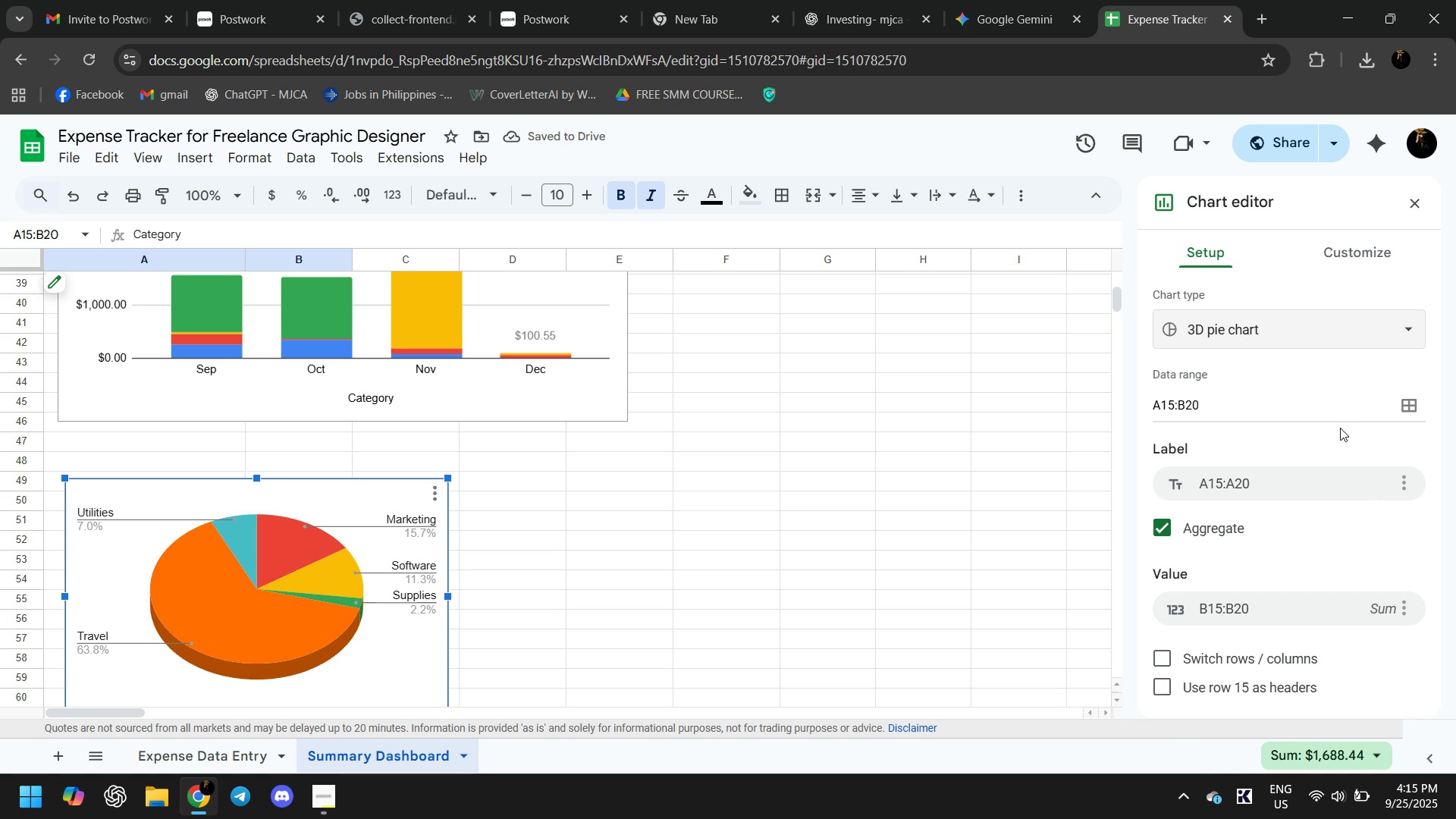 
left_click([1325, 344])
 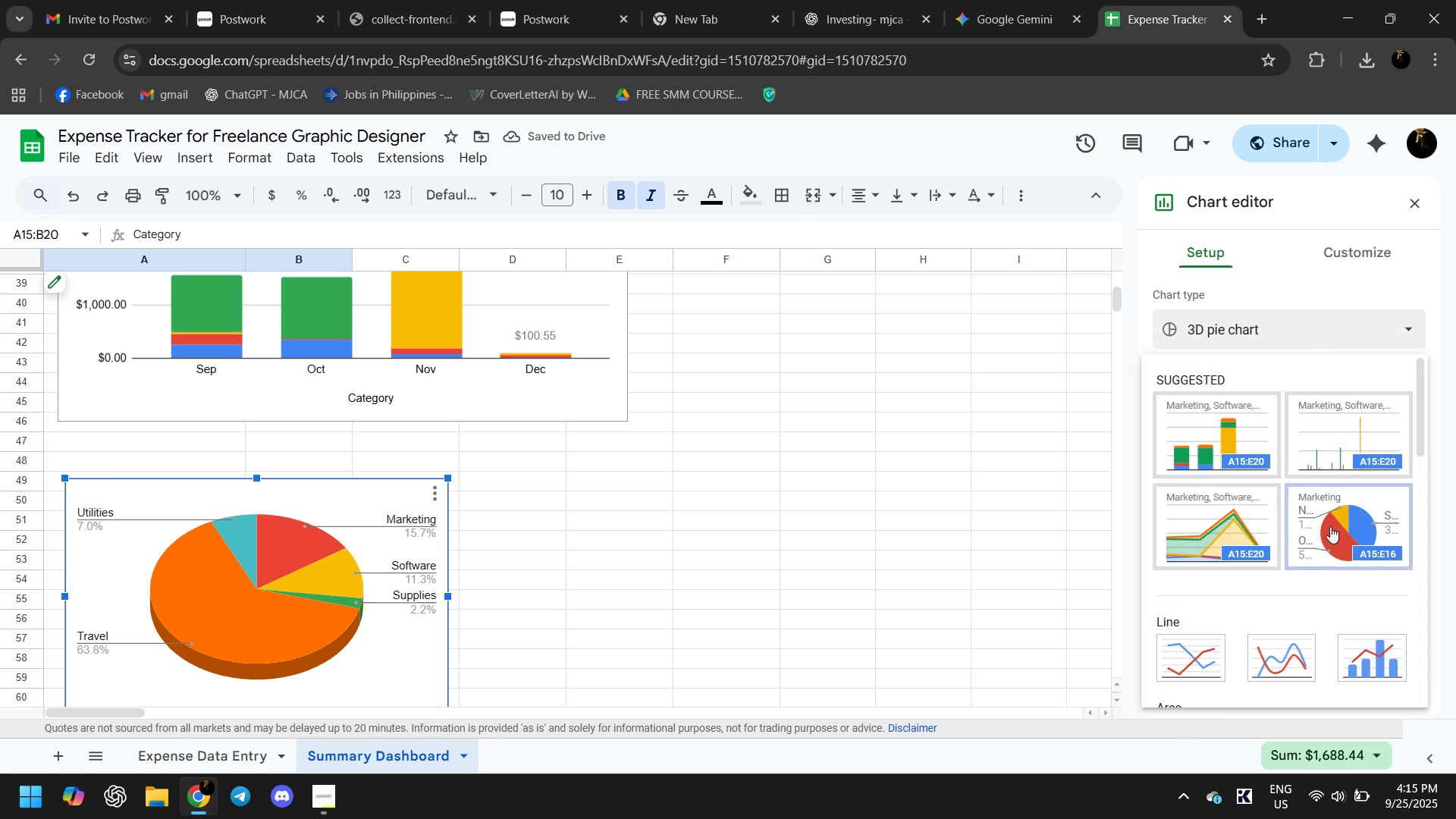 
scroll: coordinate [1341, 548], scroll_direction: down, amount: 5.0
 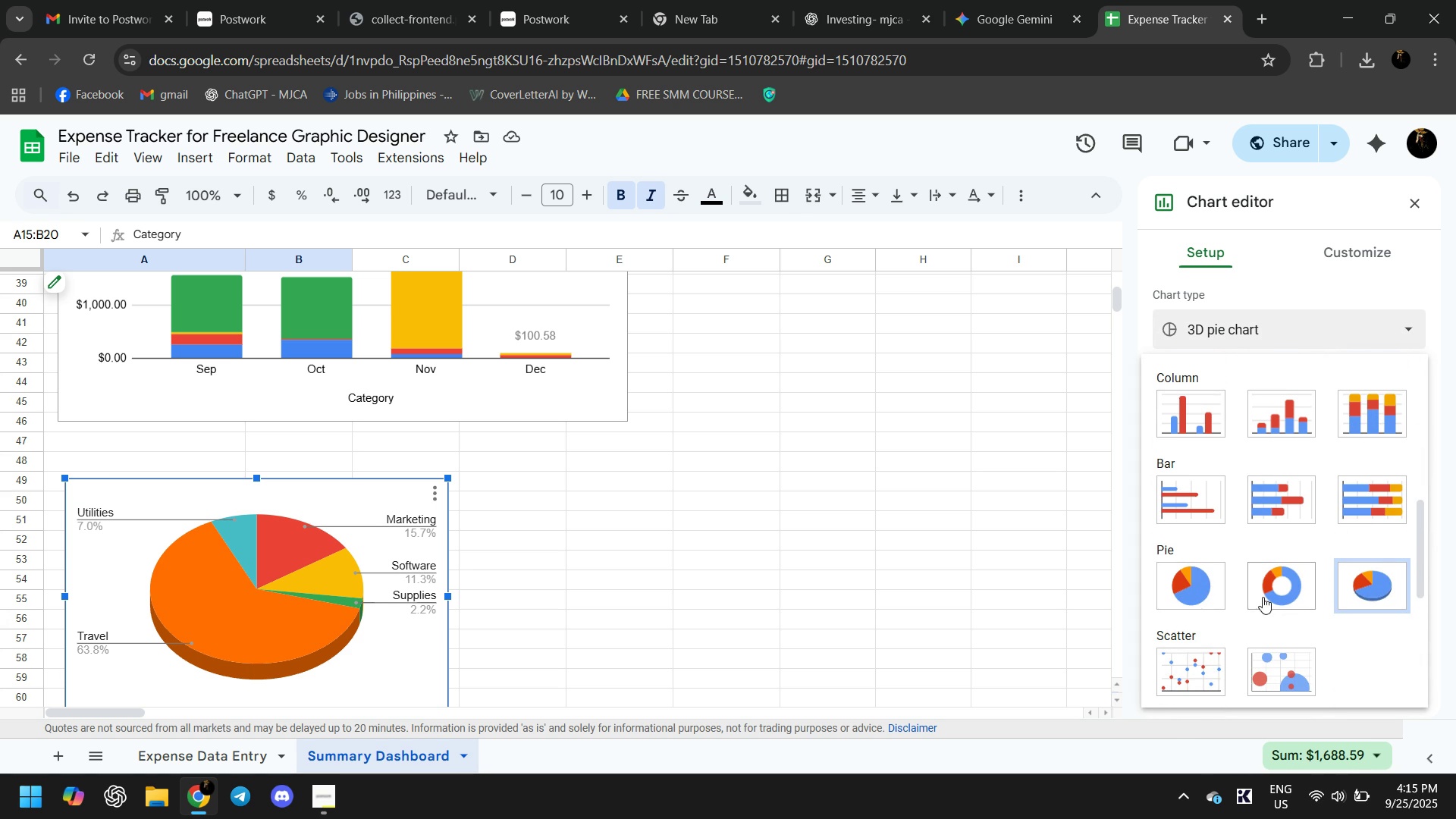 
left_click([1210, 598])
 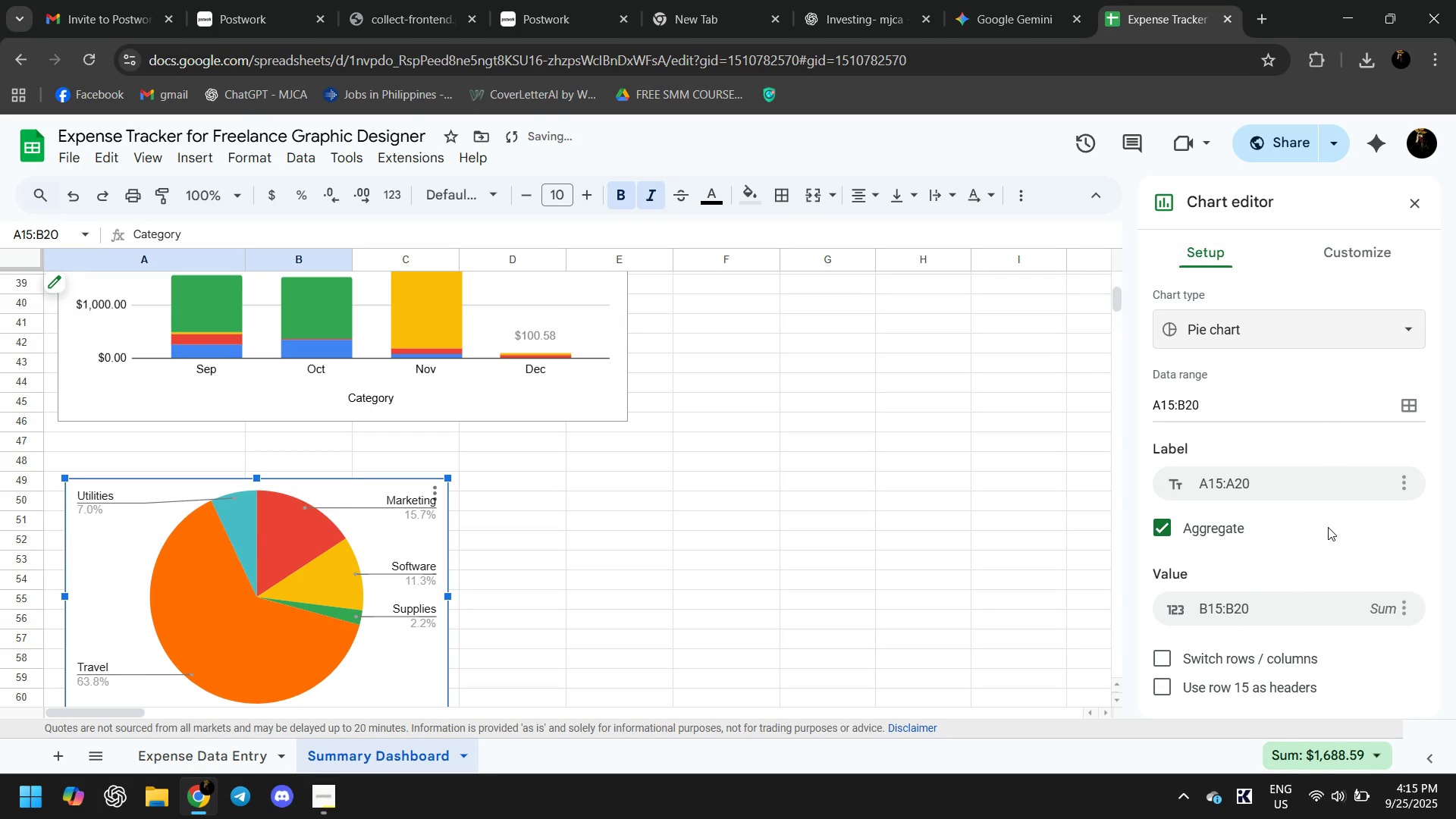 
scroll: coordinate [1324, 524], scroll_direction: up, amount: 1.0
 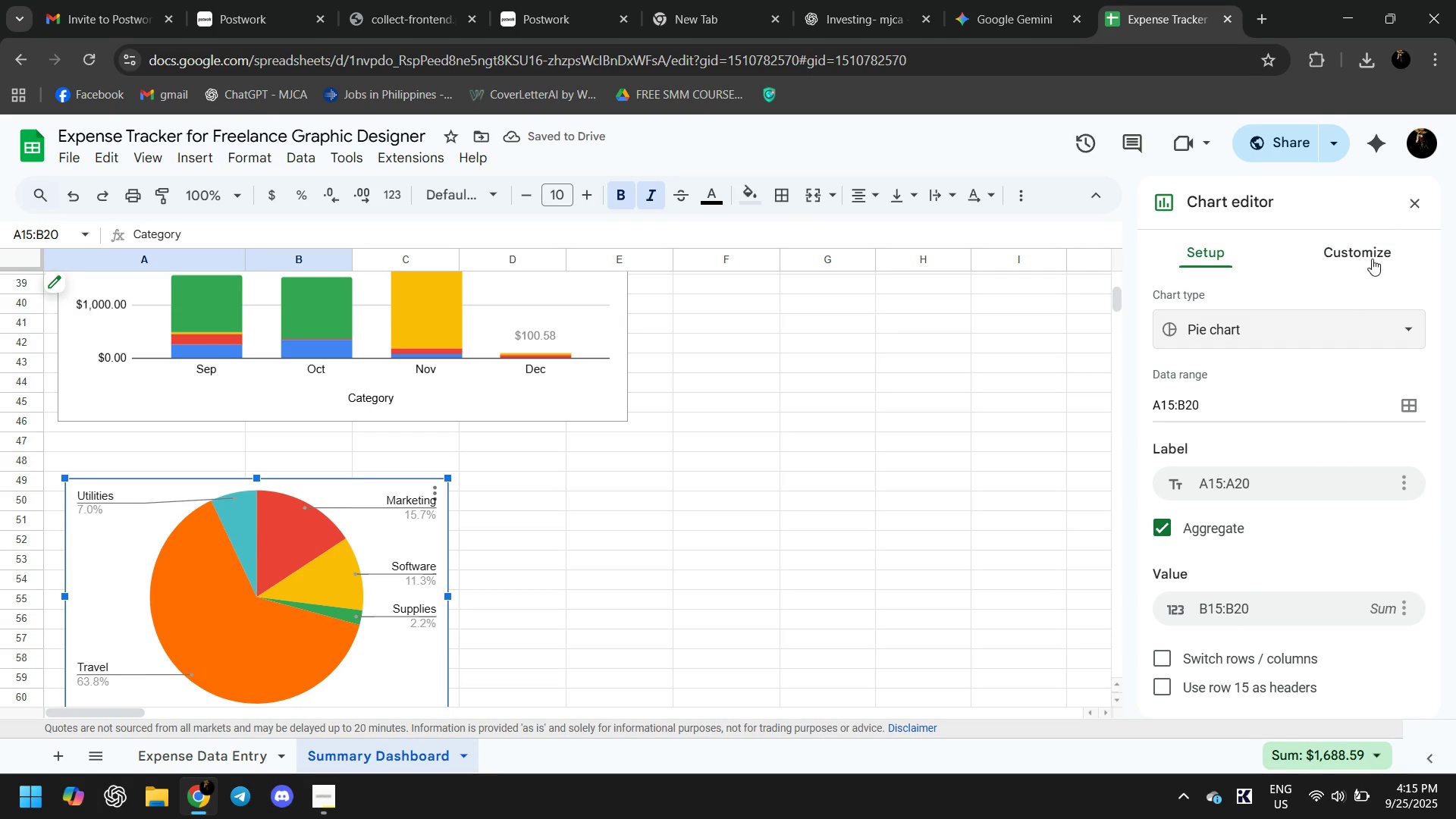 
left_click([1372, 260])
 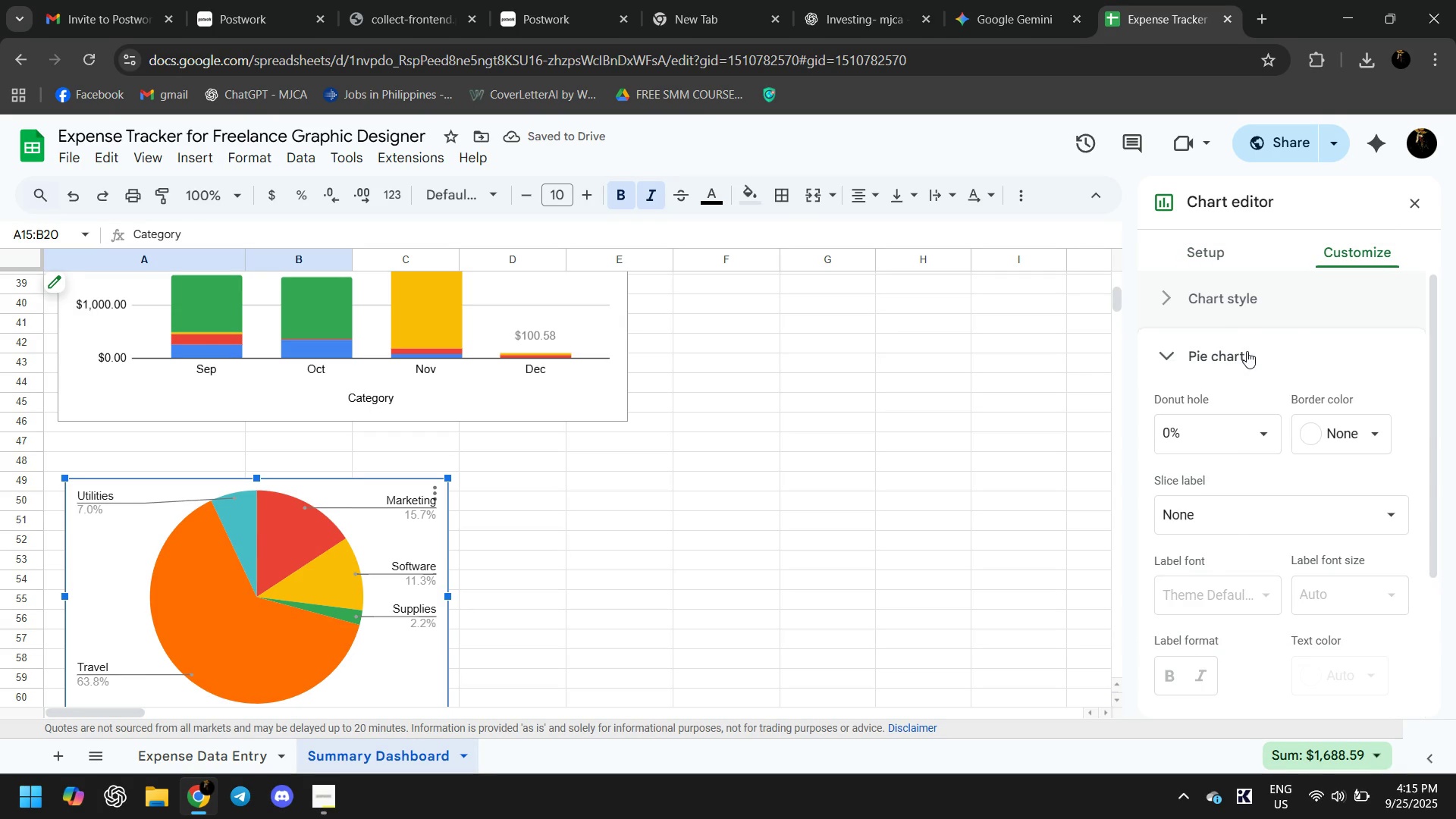 
left_click([1241, 300])
 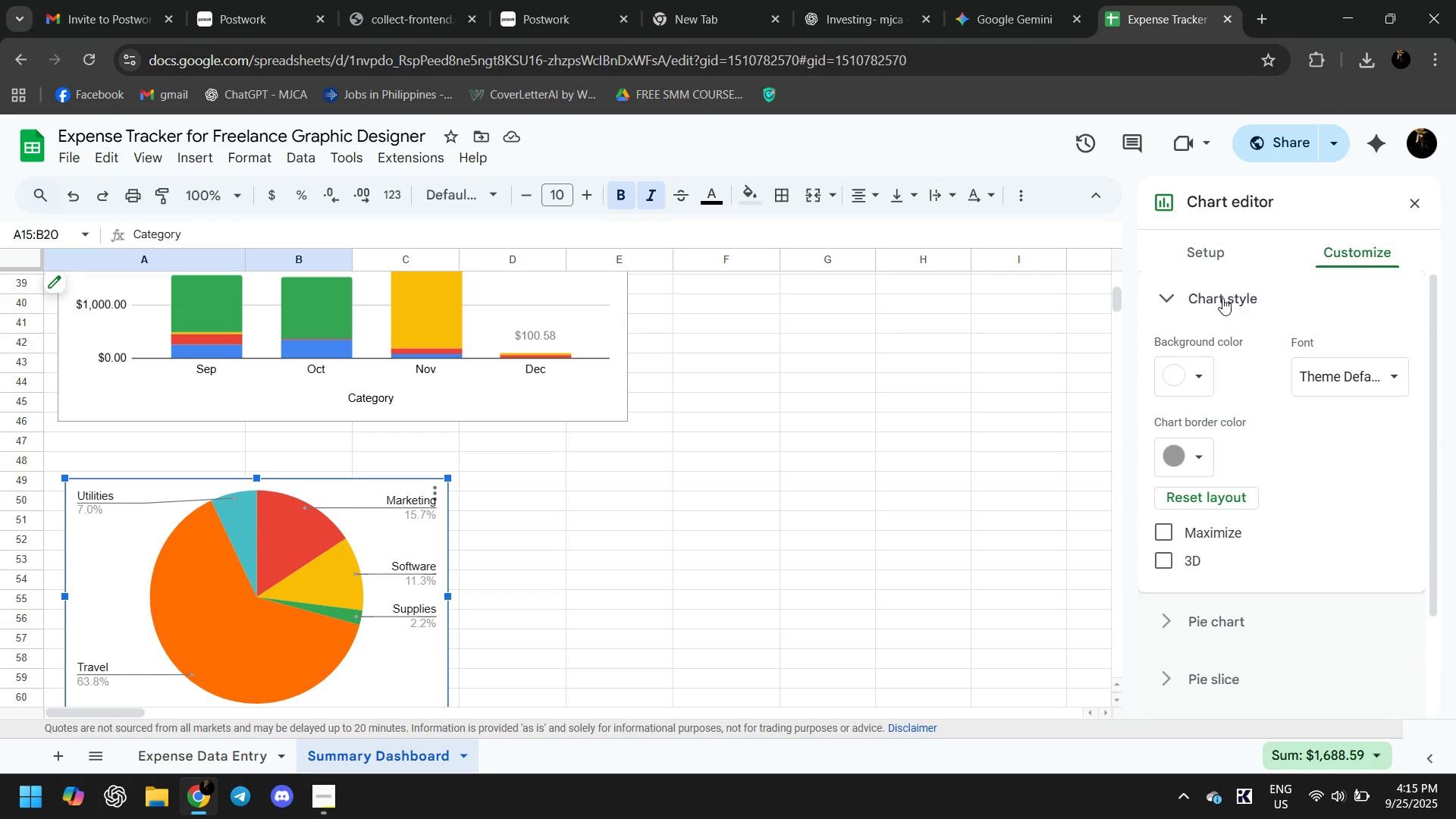 
scroll: coordinate [1256, 367], scroll_direction: down, amount: 1.0
 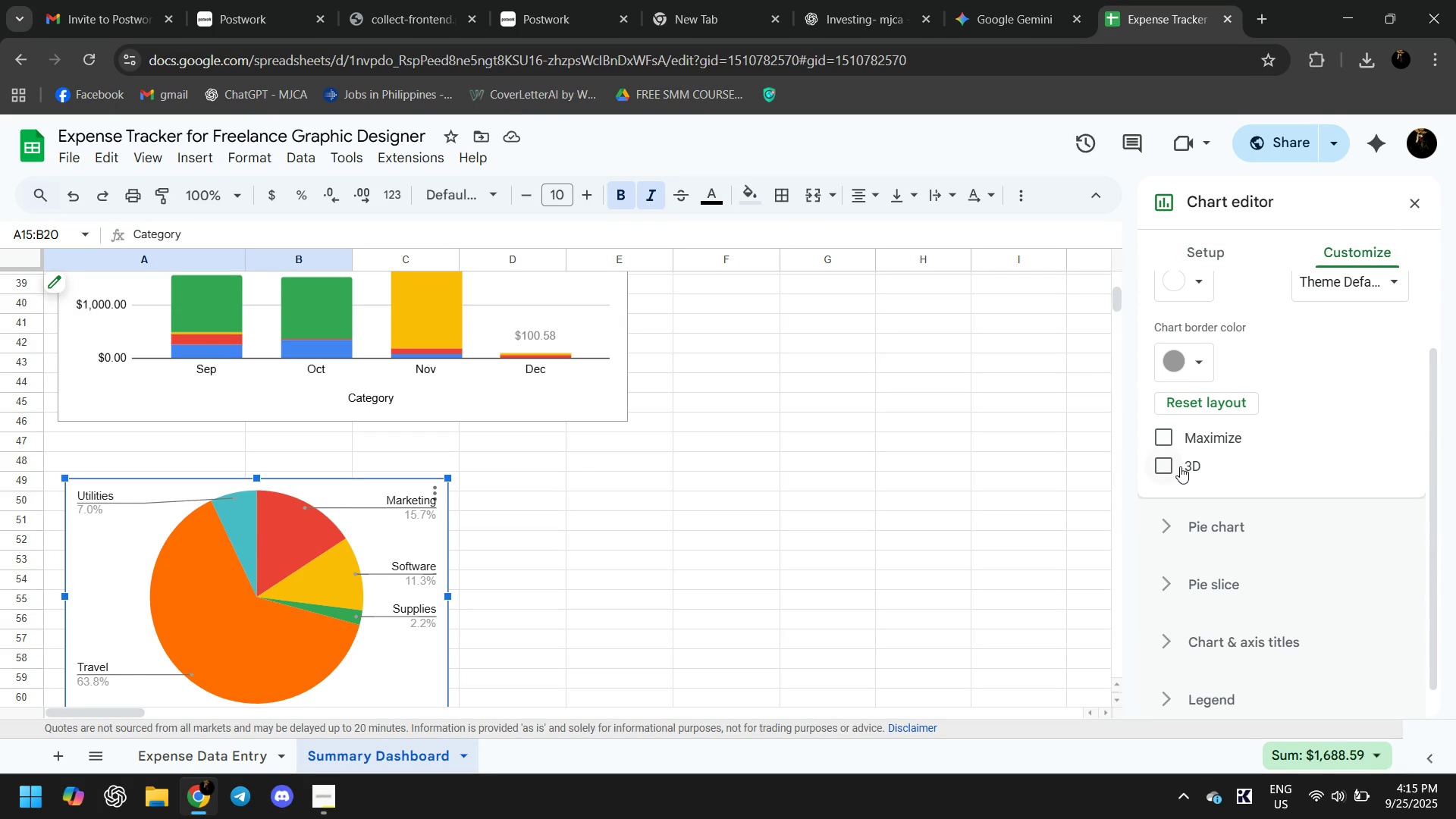 
left_click([1180, 466])
 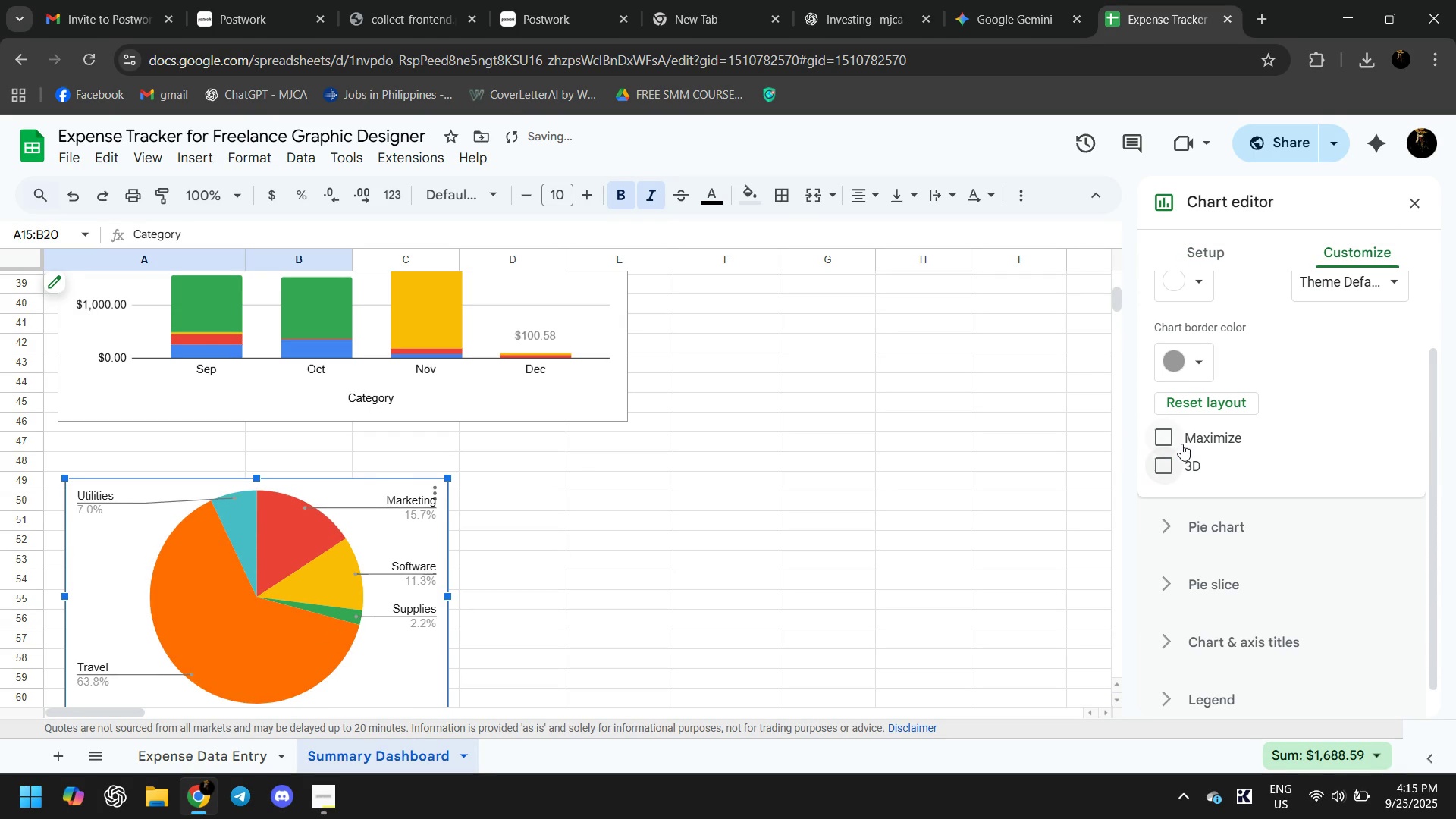 
double_click([1181, 443])
 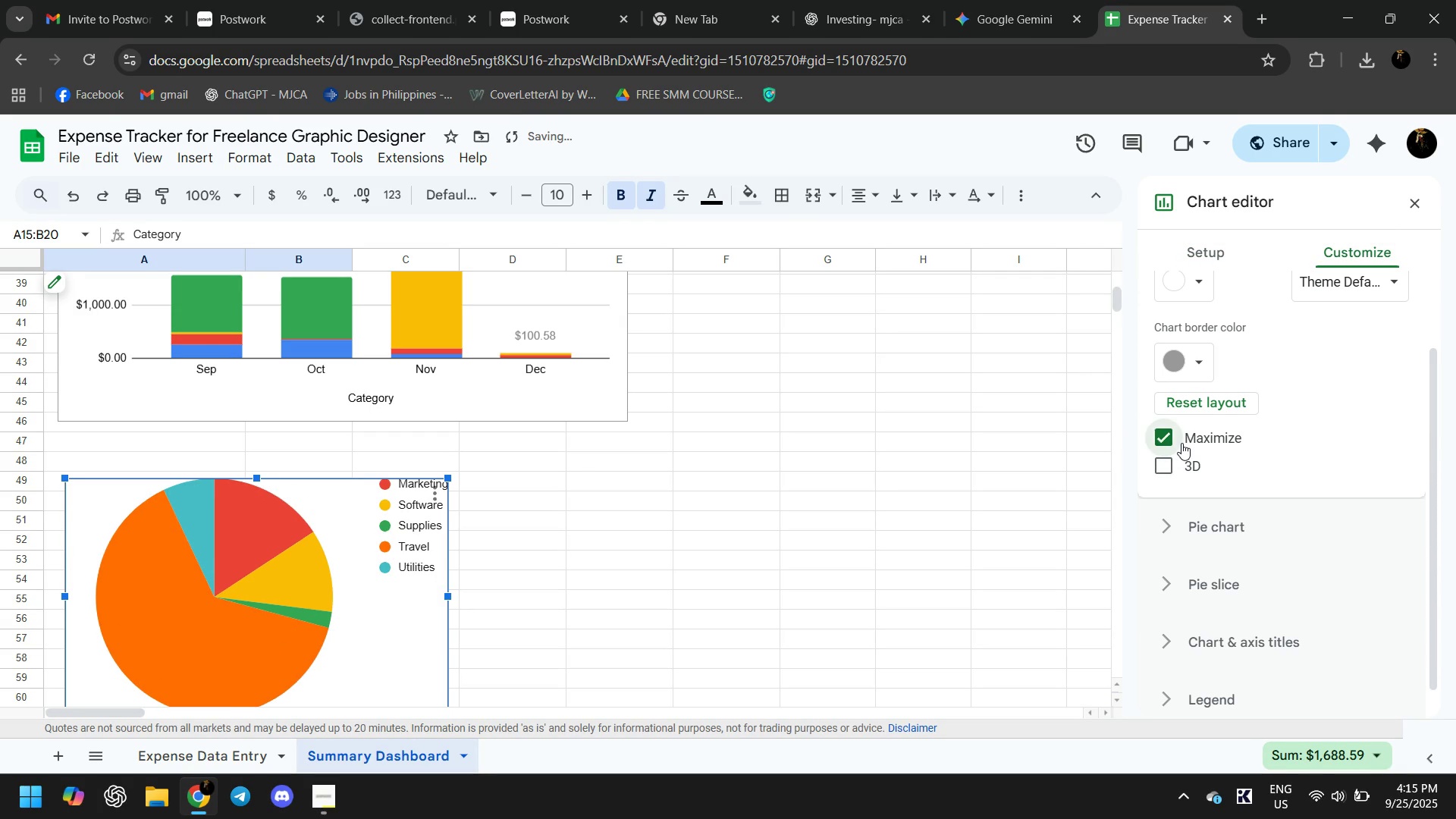 
left_click([1181, 443])
 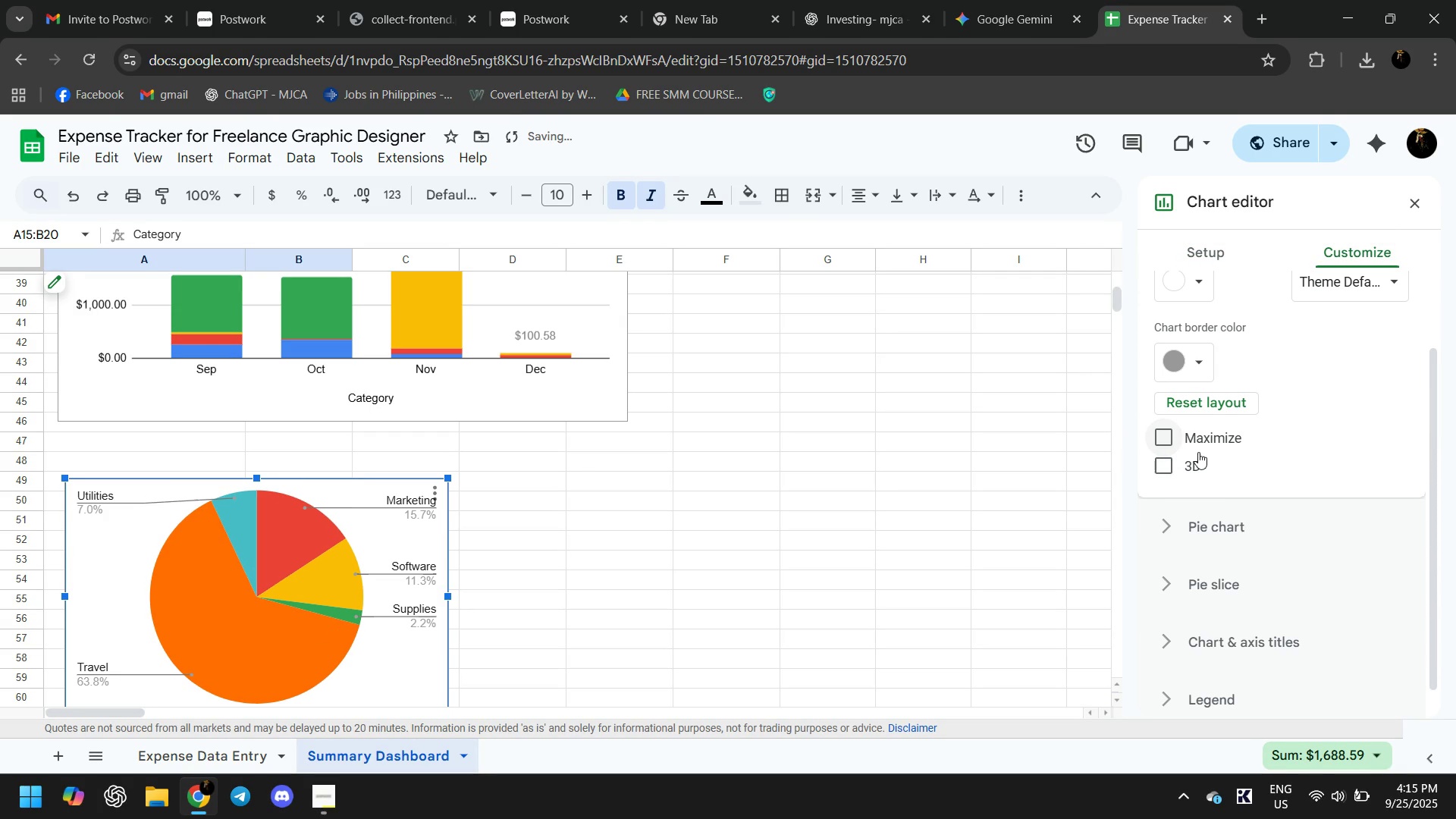 
scroll: coordinate [1219, 483], scroll_direction: down, amount: 3.0
 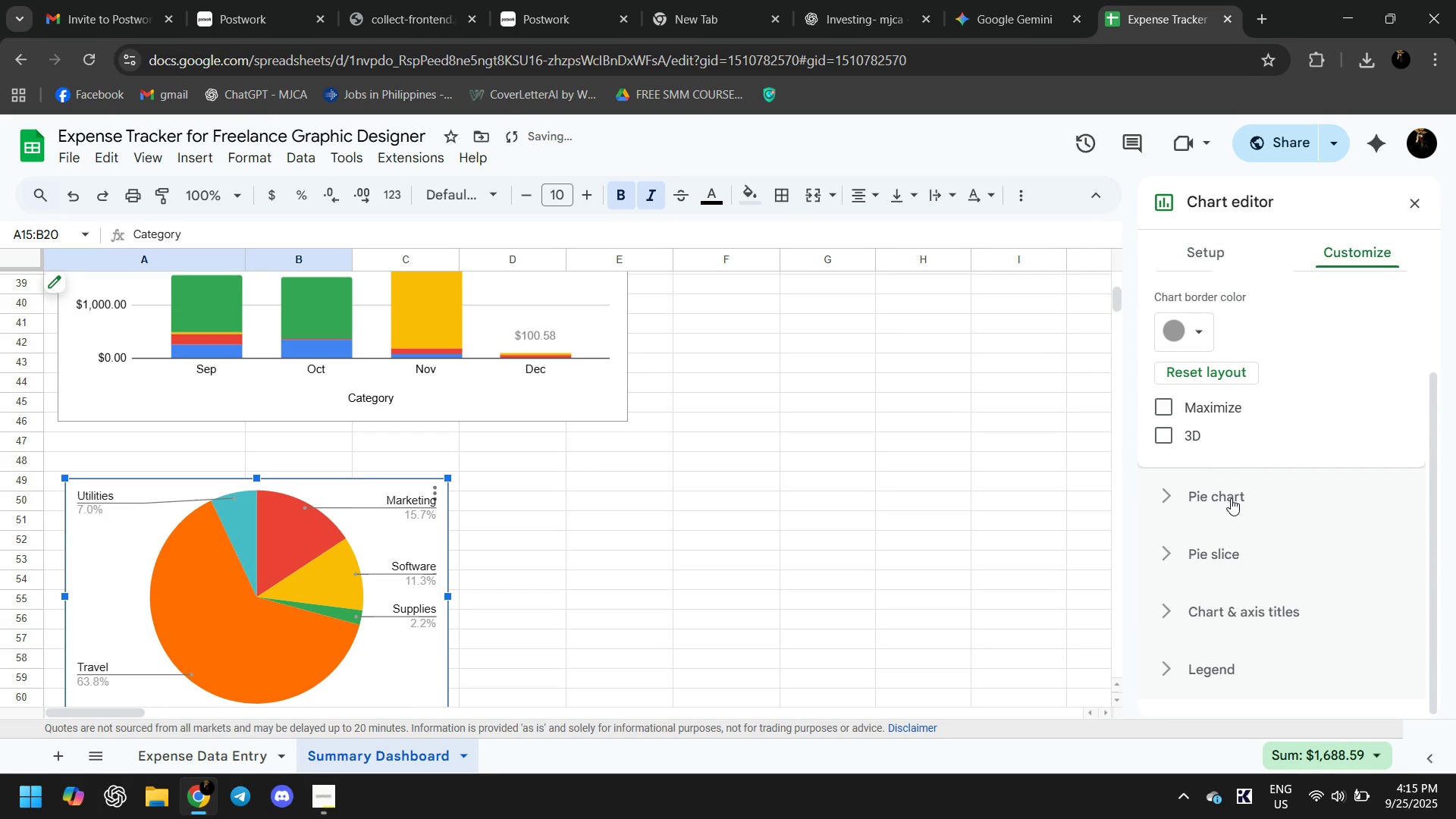 
left_click([1231, 498])
 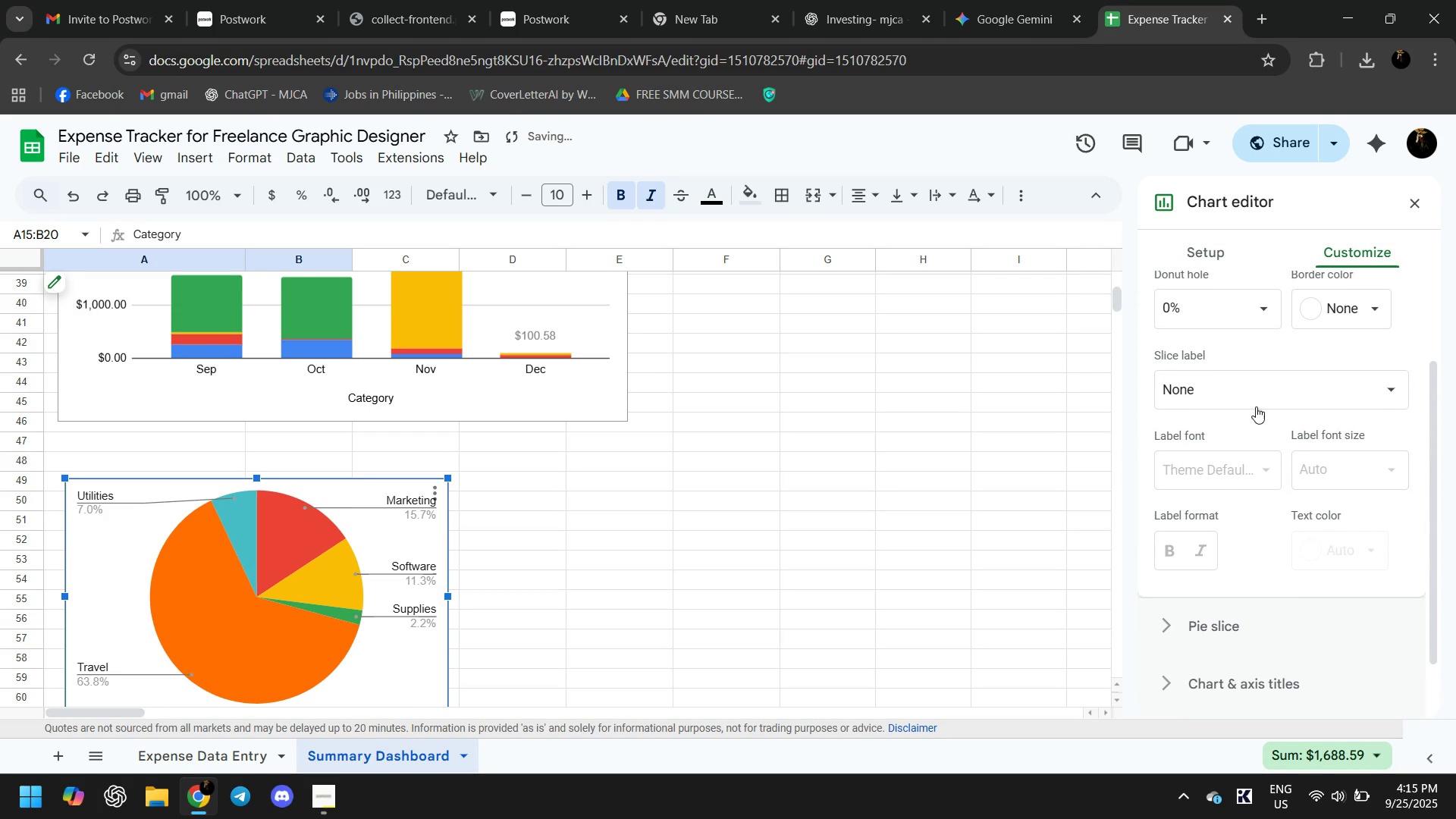 
scroll: coordinate [1257, 397], scroll_direction: up, amount: 2.0
 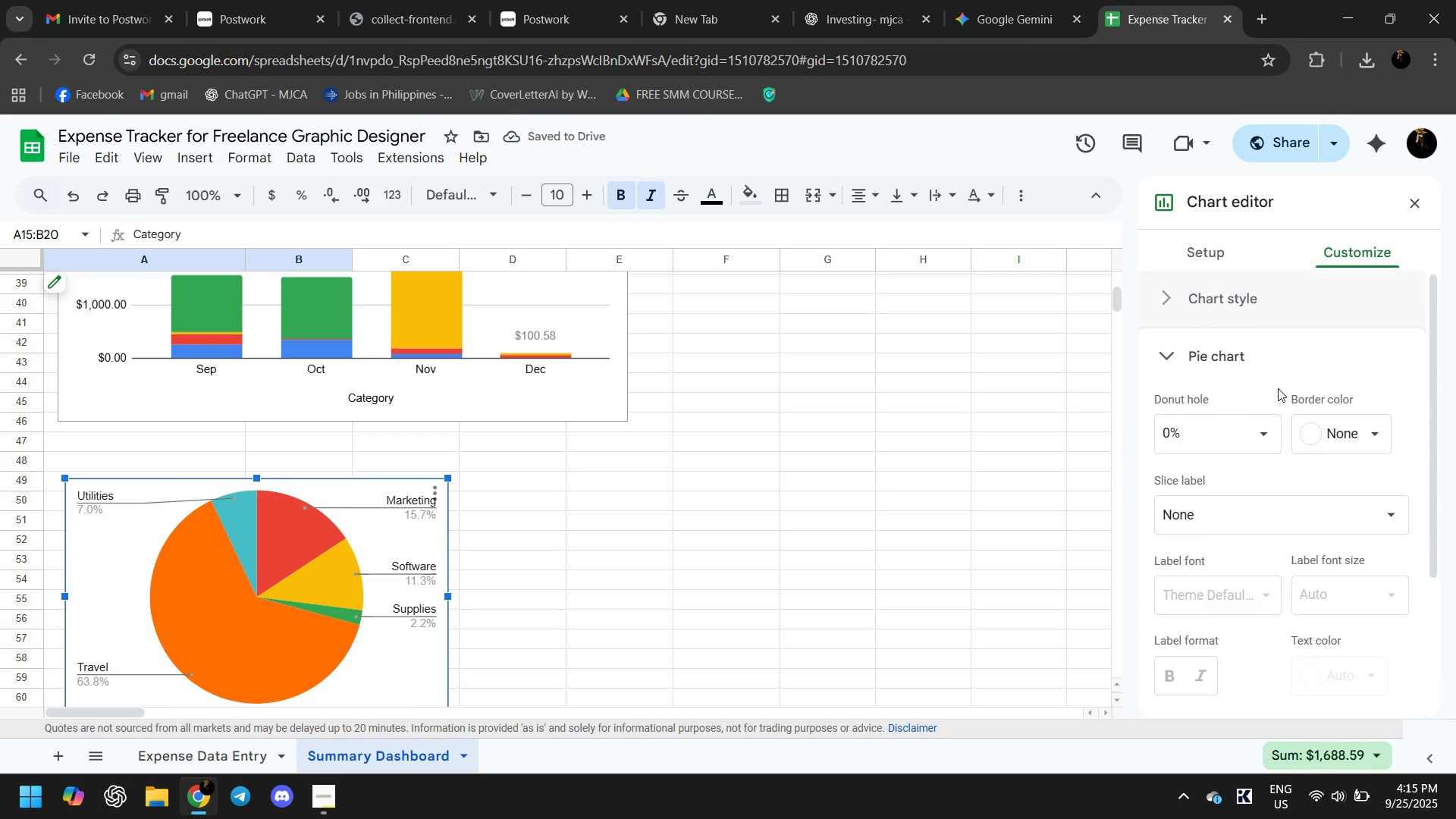 
scroll: coordinate [1288, 470], scroll_direction: down, amount: 4.0
 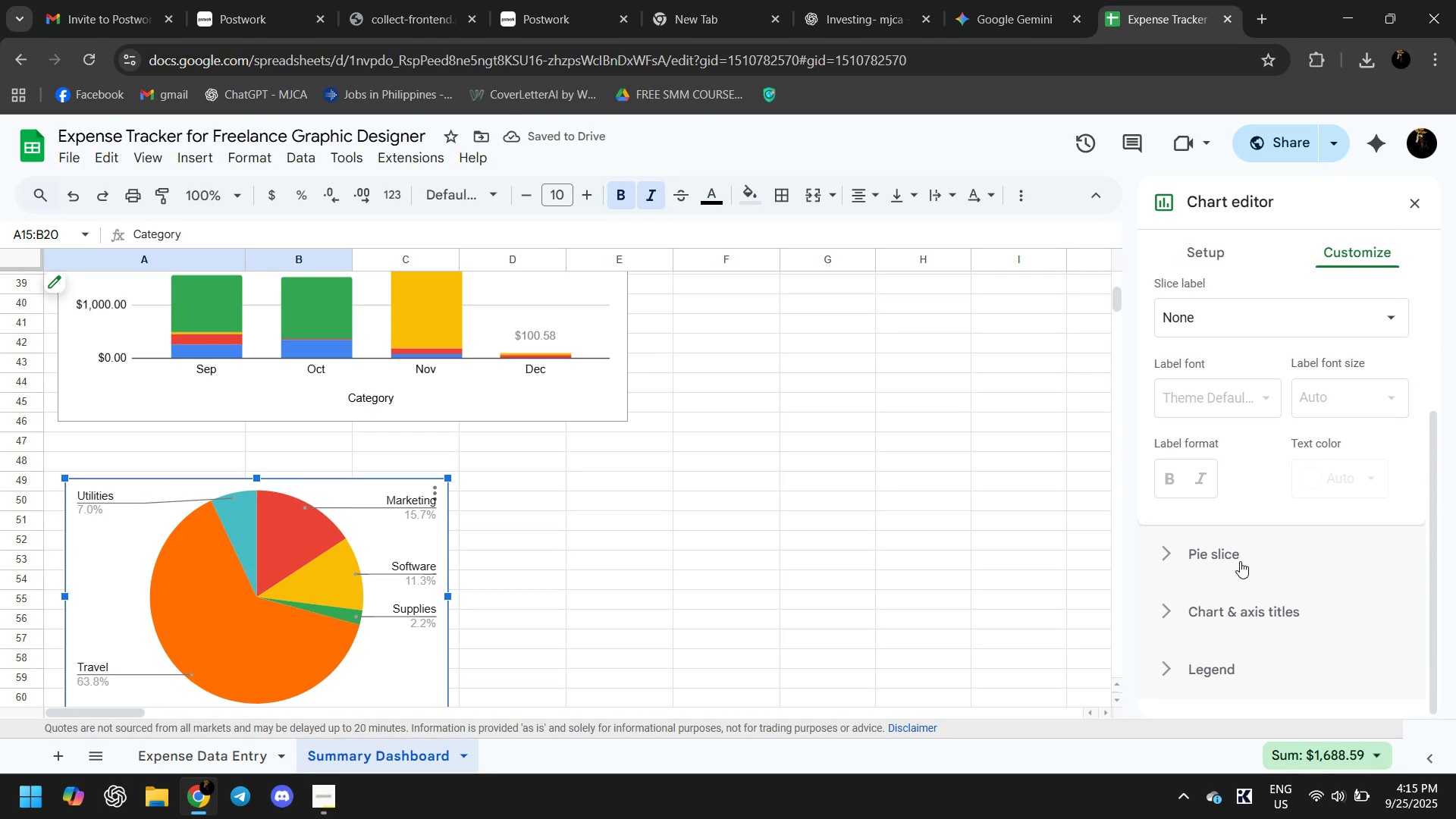 
left_click([1240, 561])
 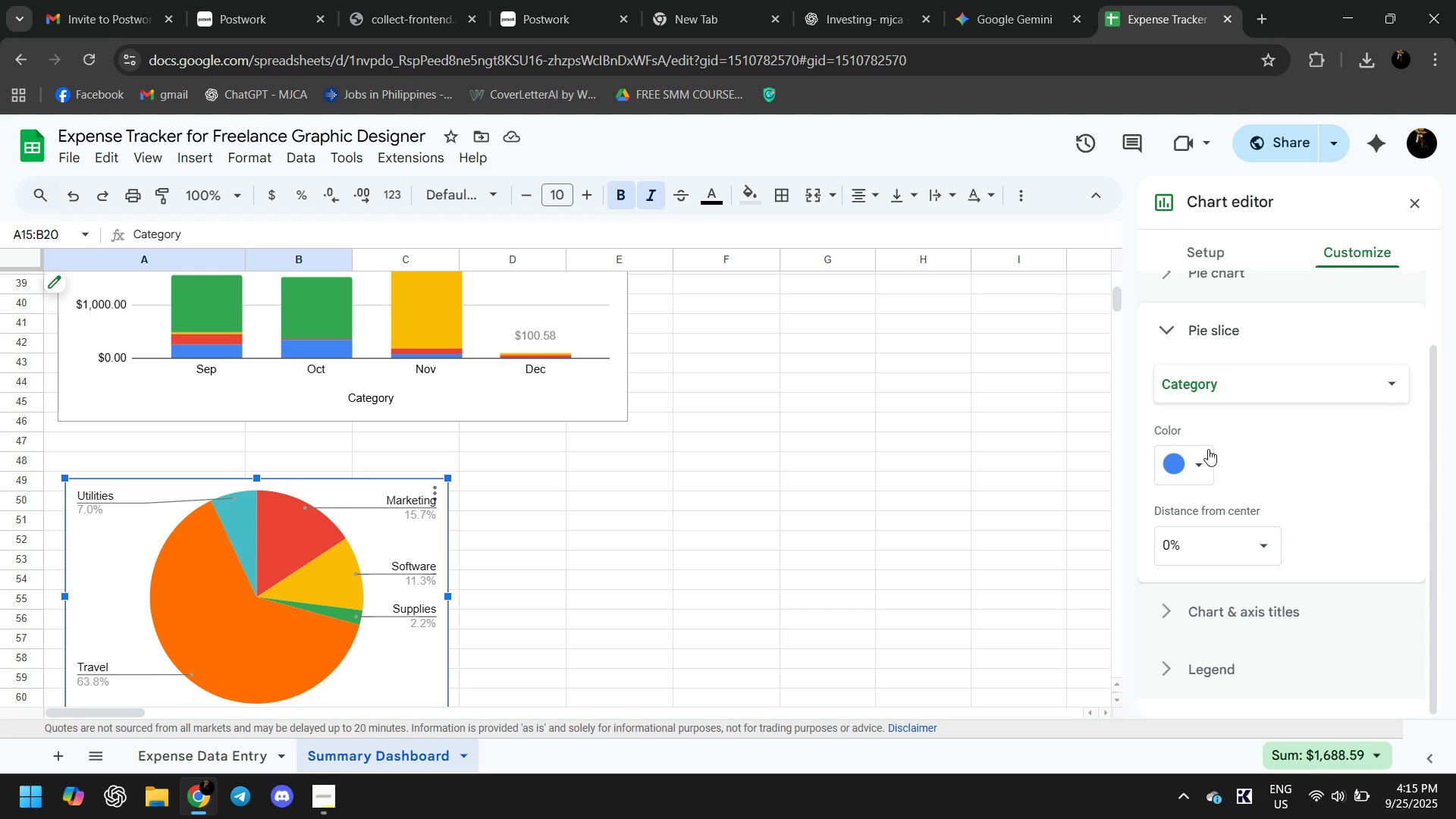 
left_click([1197, 463])
 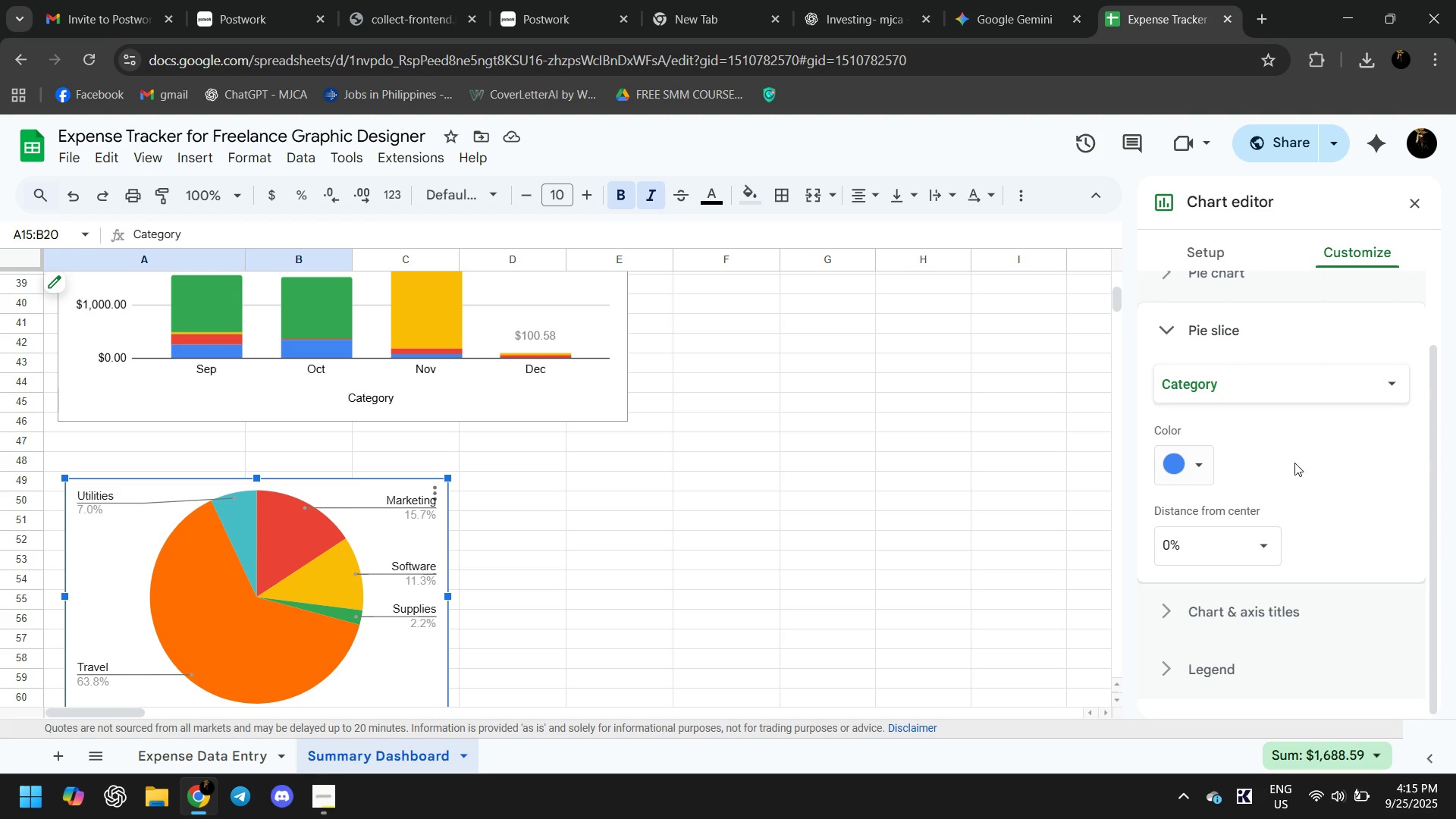 
scroll: coordinate [1289, 515], scroll_direction: down, amount: 2.0
 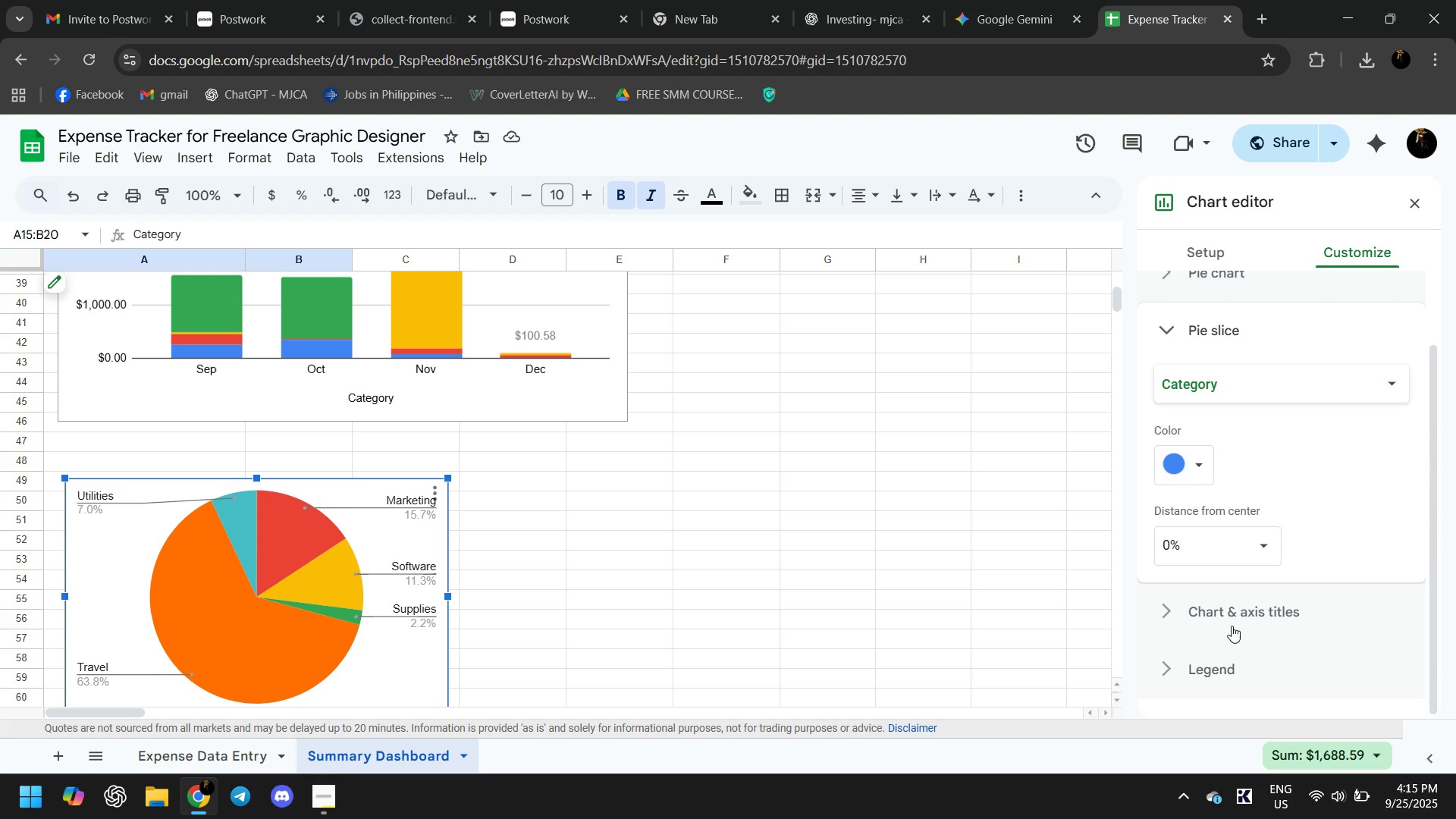 
left_click([1232, 626])
 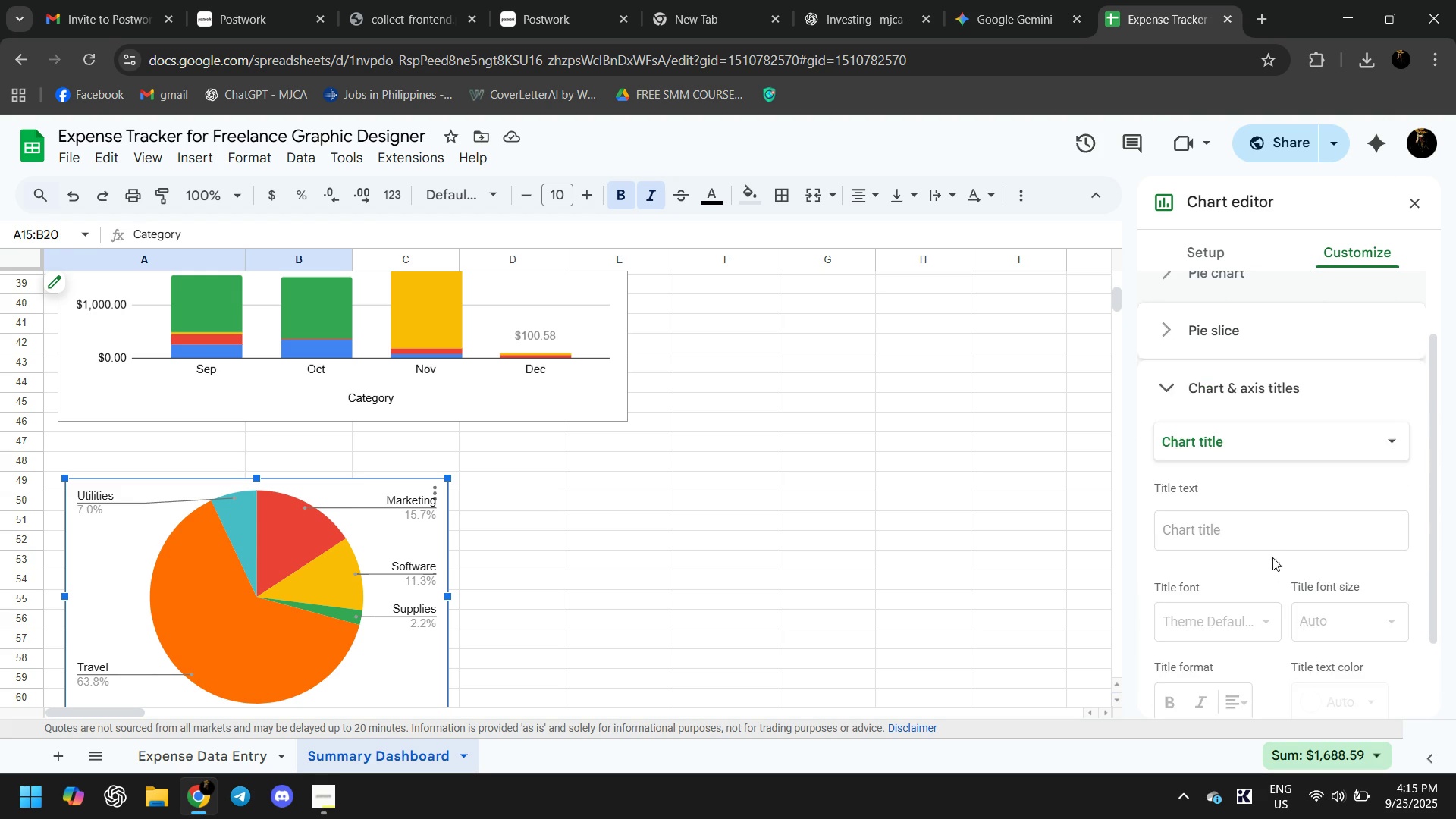 
scroll: coordinate [1294, 518], scroll_direction: down, amount: 4.0
 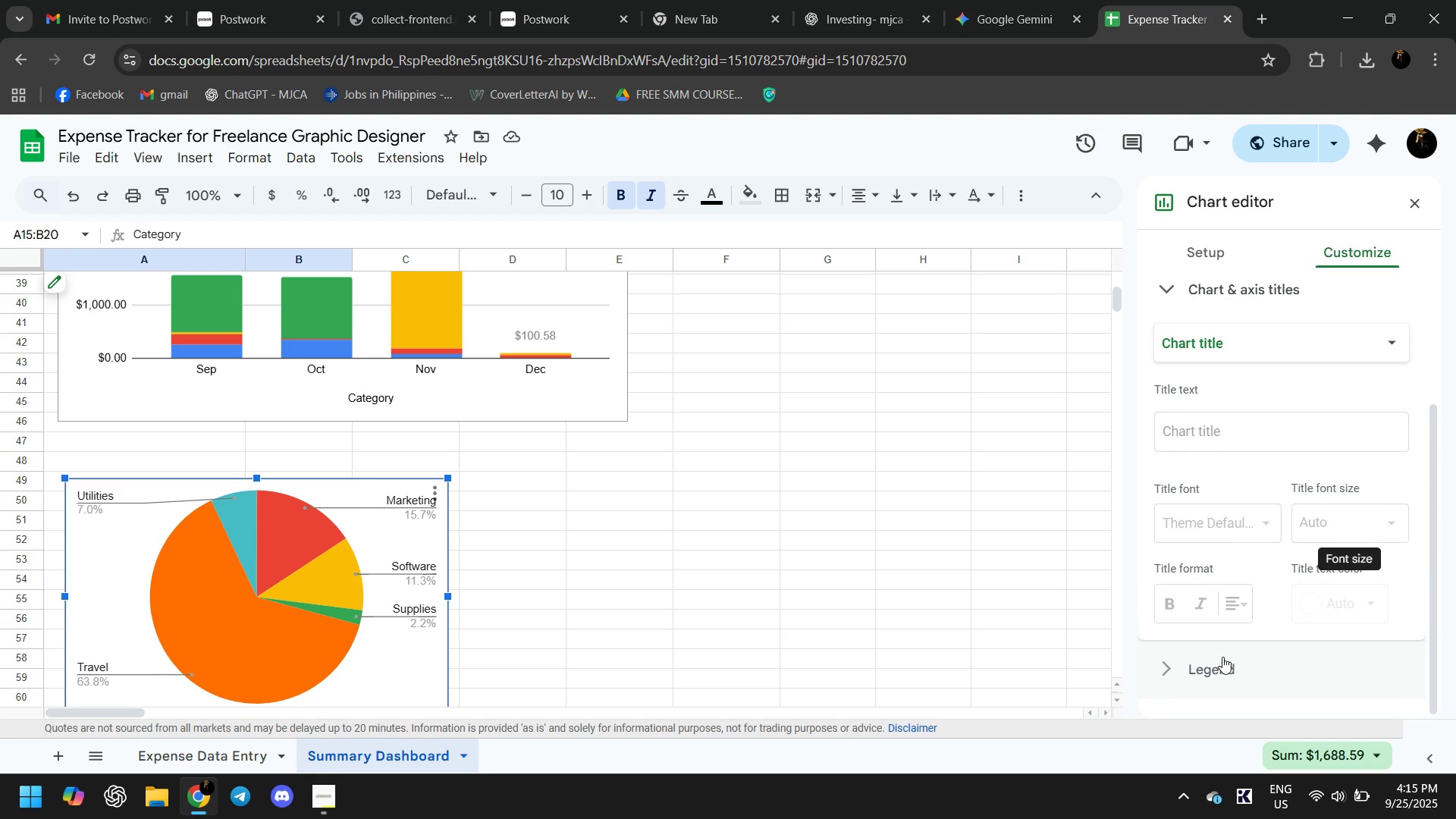 
left_click([1219, 661])
 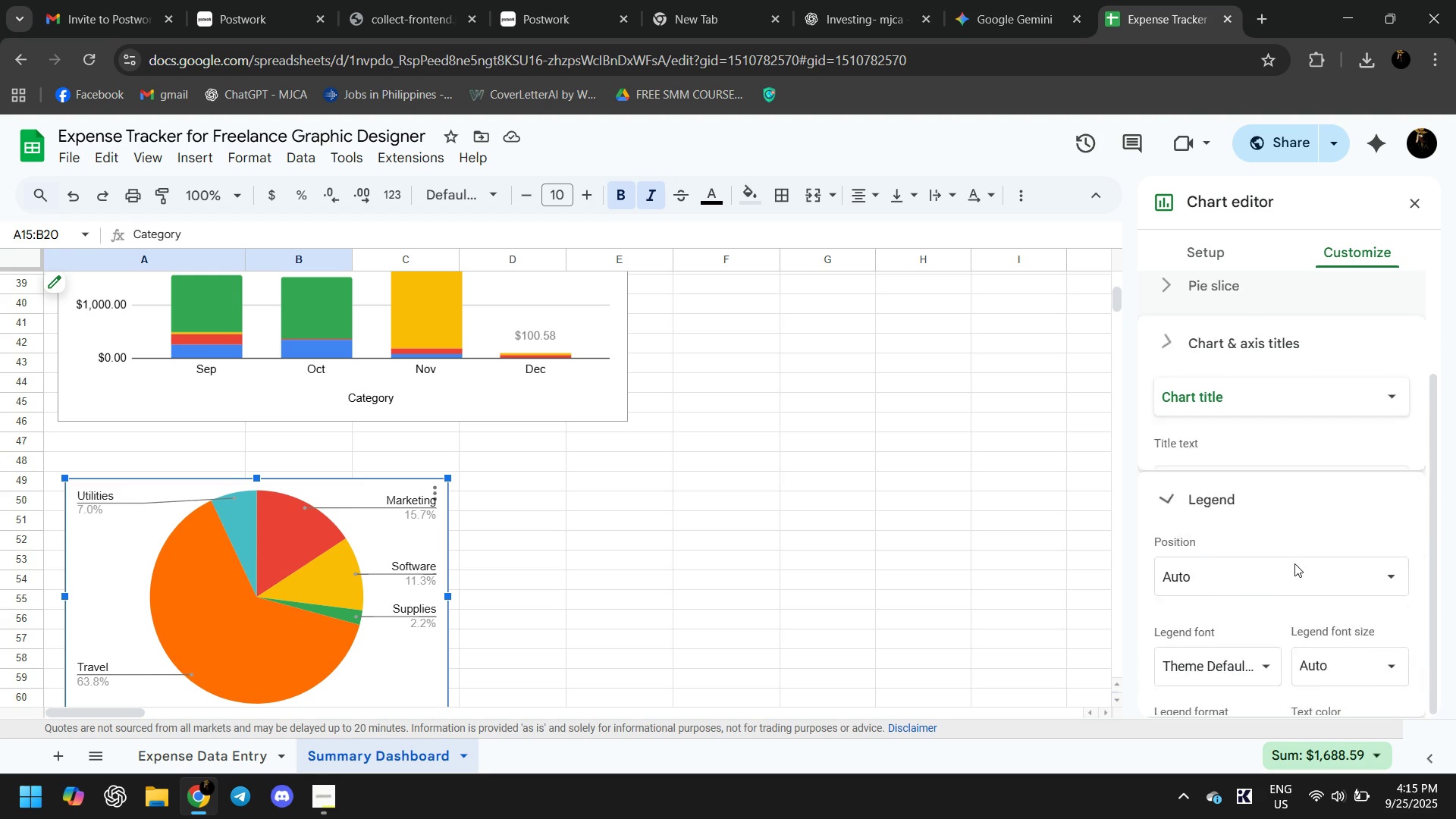 
scroll: coordinate [1310, 540], scroll_direction: down, amount: 5.0
 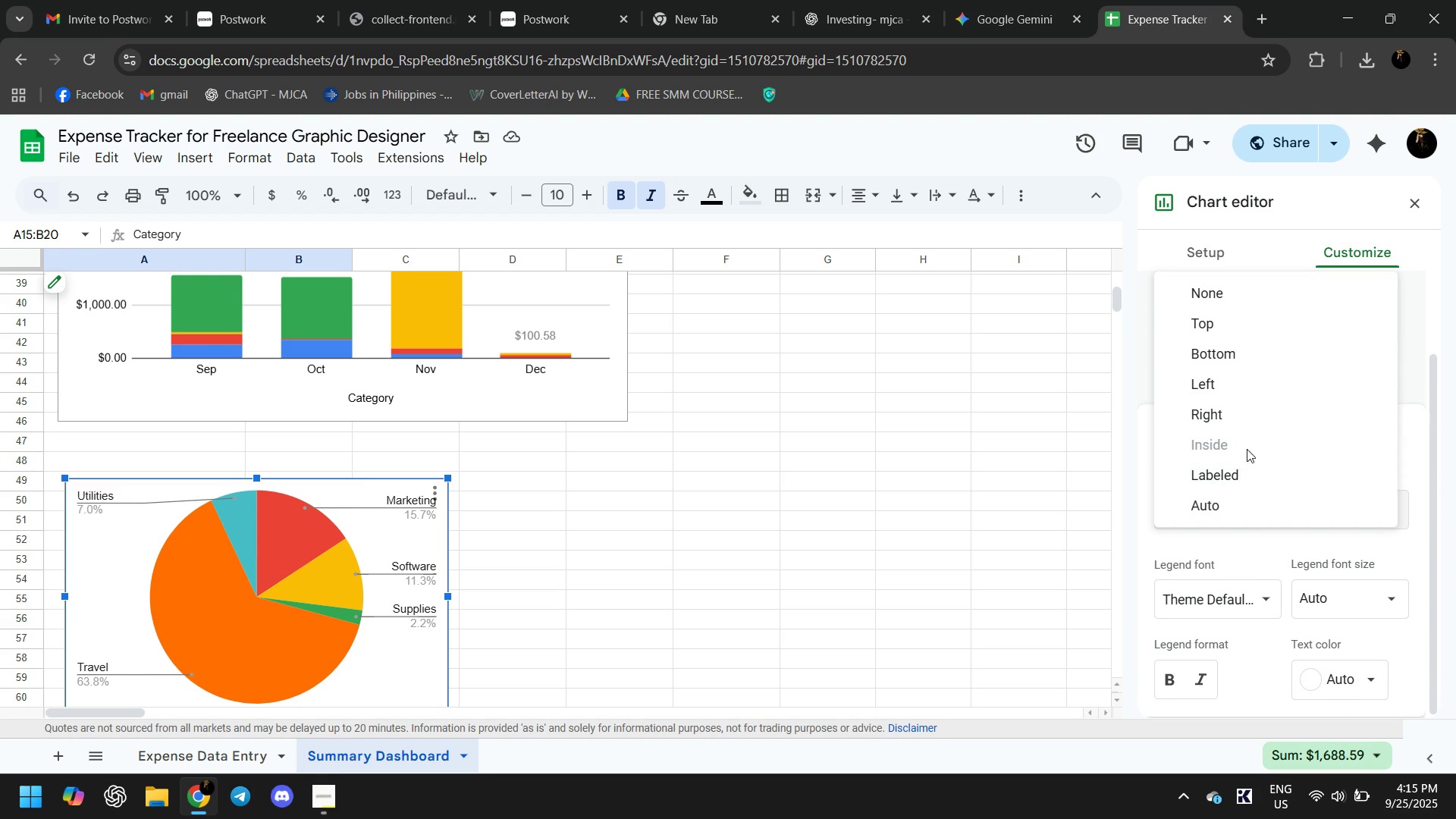 
wait(5.07)
 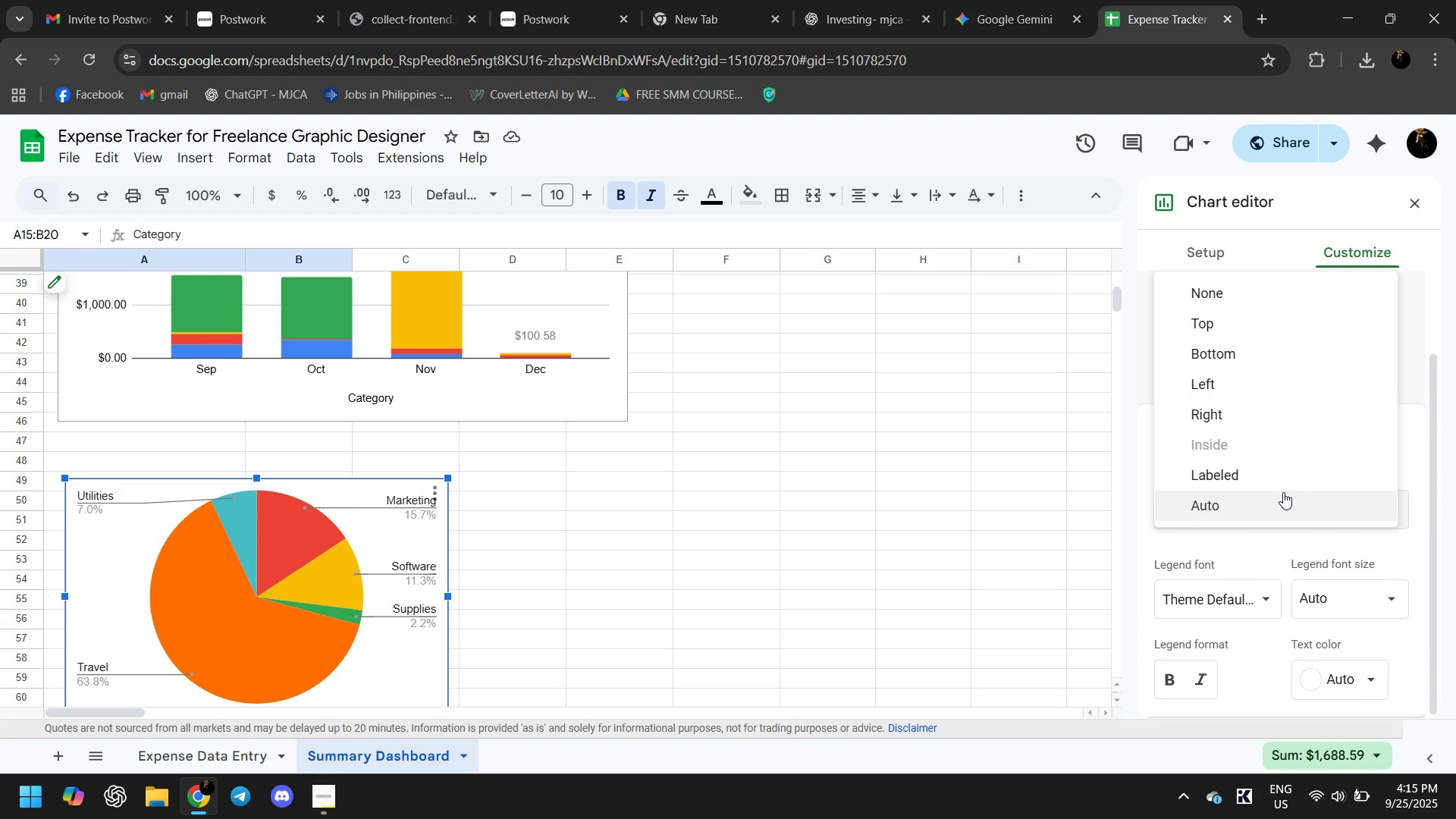 
left_click([1240, 508])
 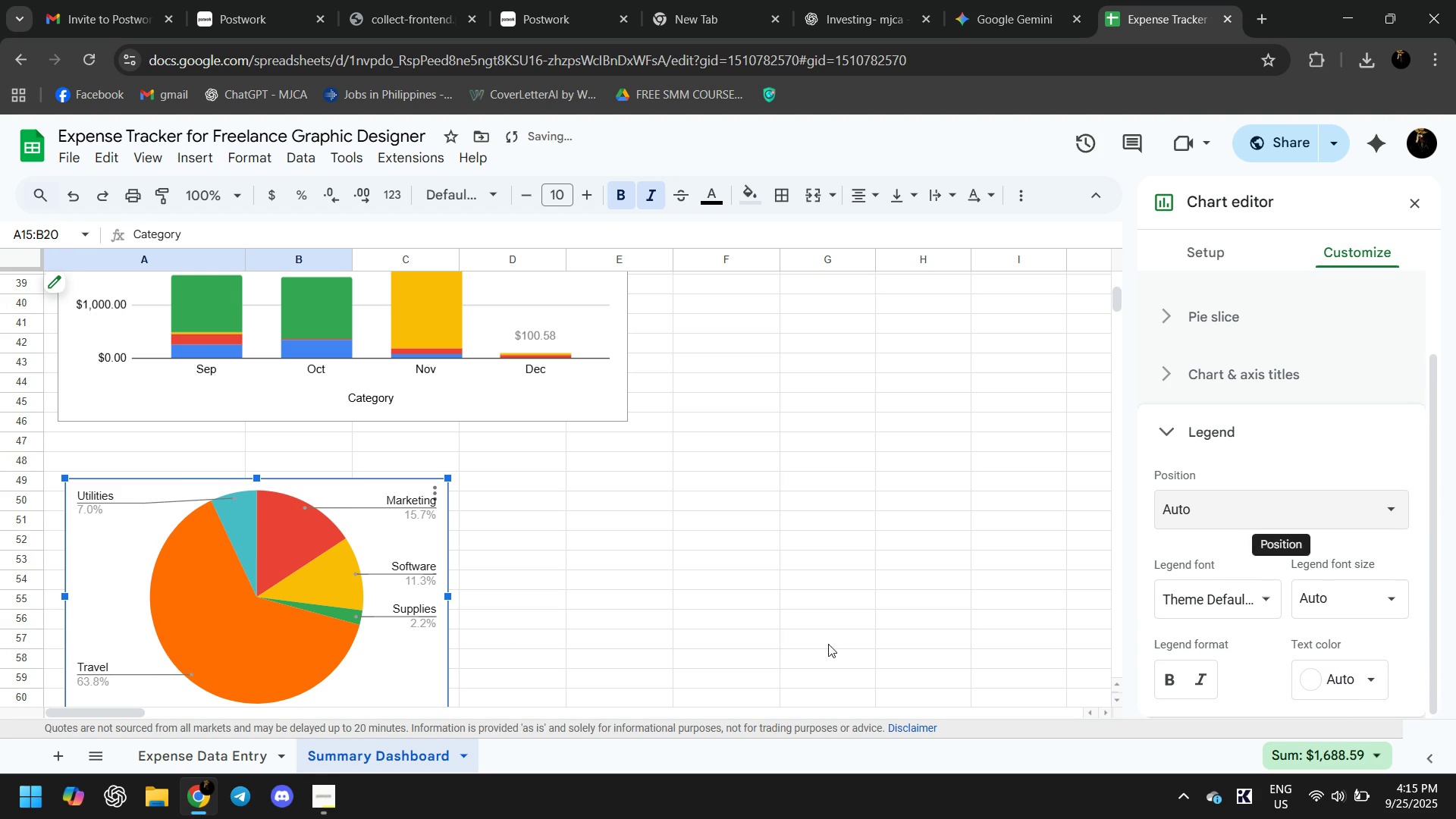 
scroll: coordinate [359, 629], scroll_direction: down, amount: 2.0
 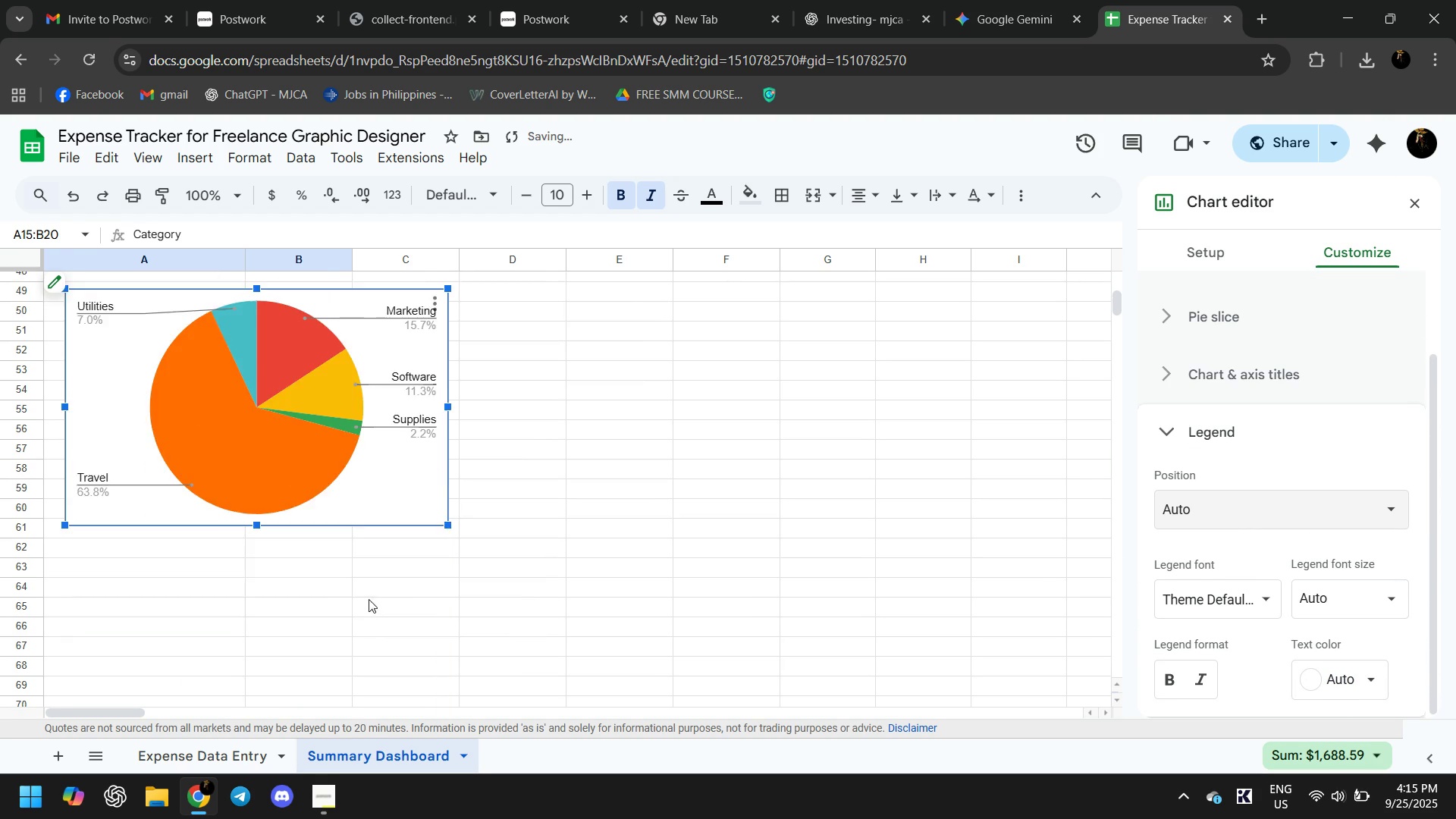 
scroll: coordinate [359, 595], scroll_direction: up, amount: 1.0
 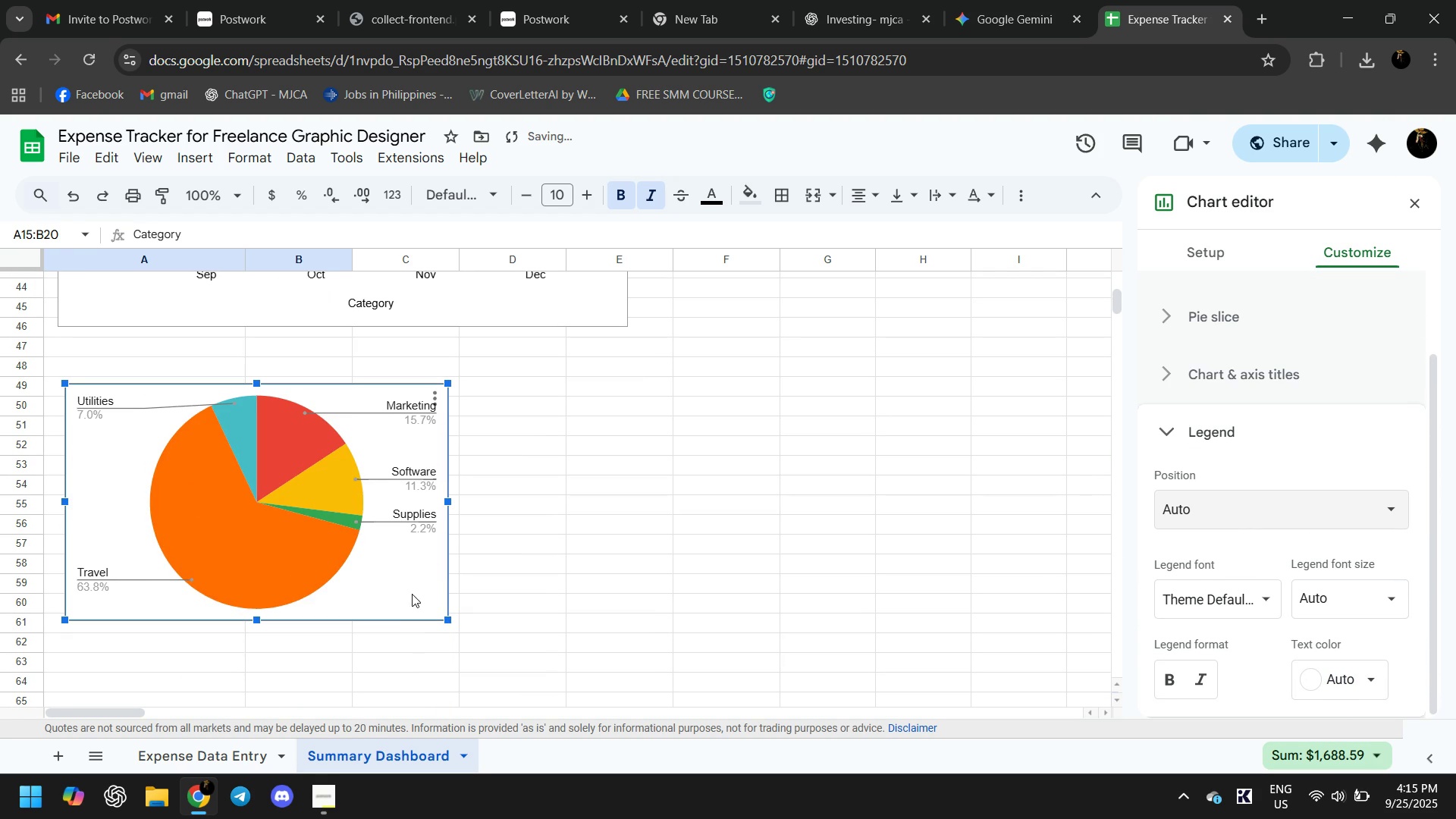 
left_click([412, 594])
 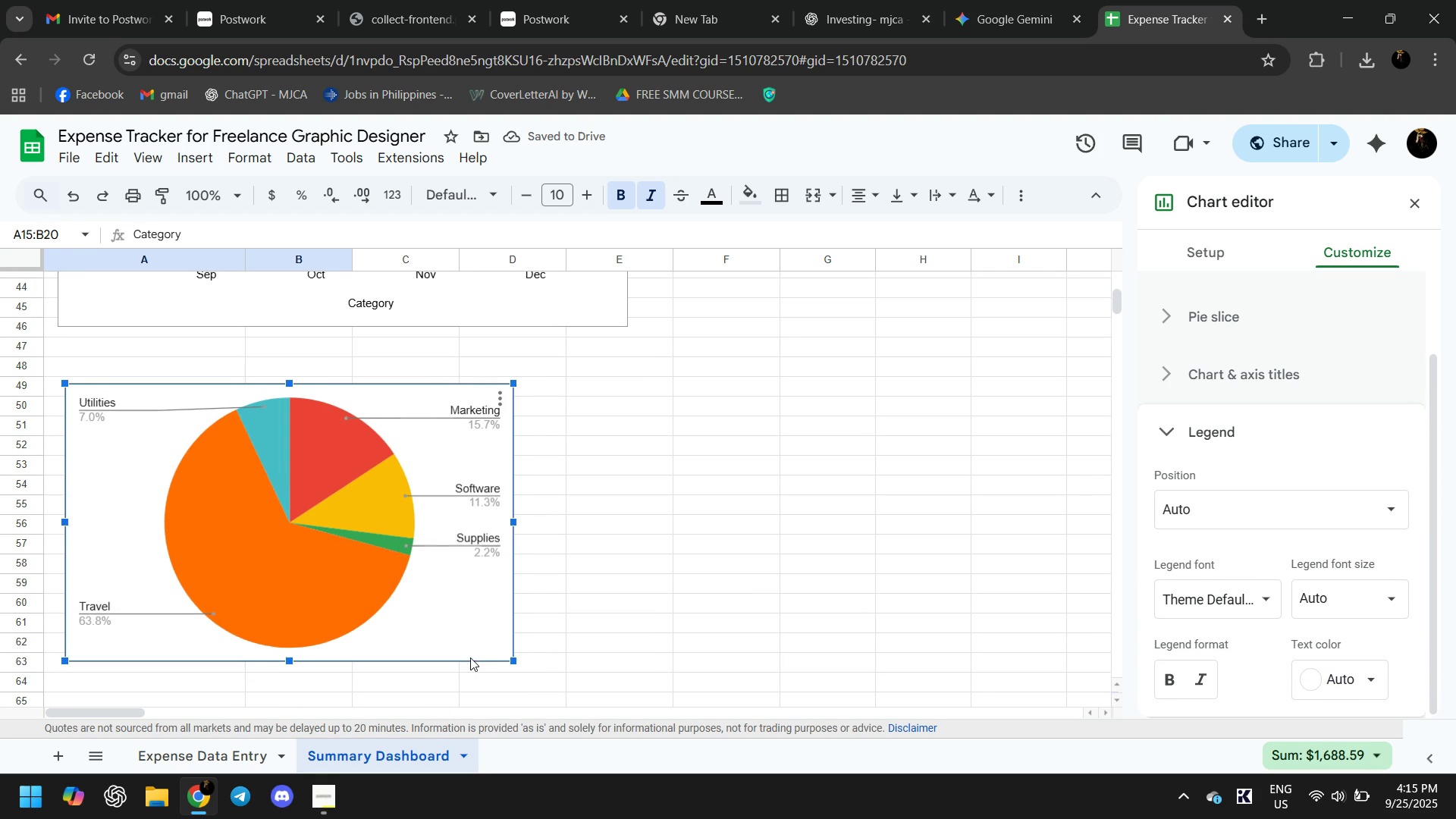 
scroll: coordinate [1265, 434], scroll_direction: up, amount: 4.0
 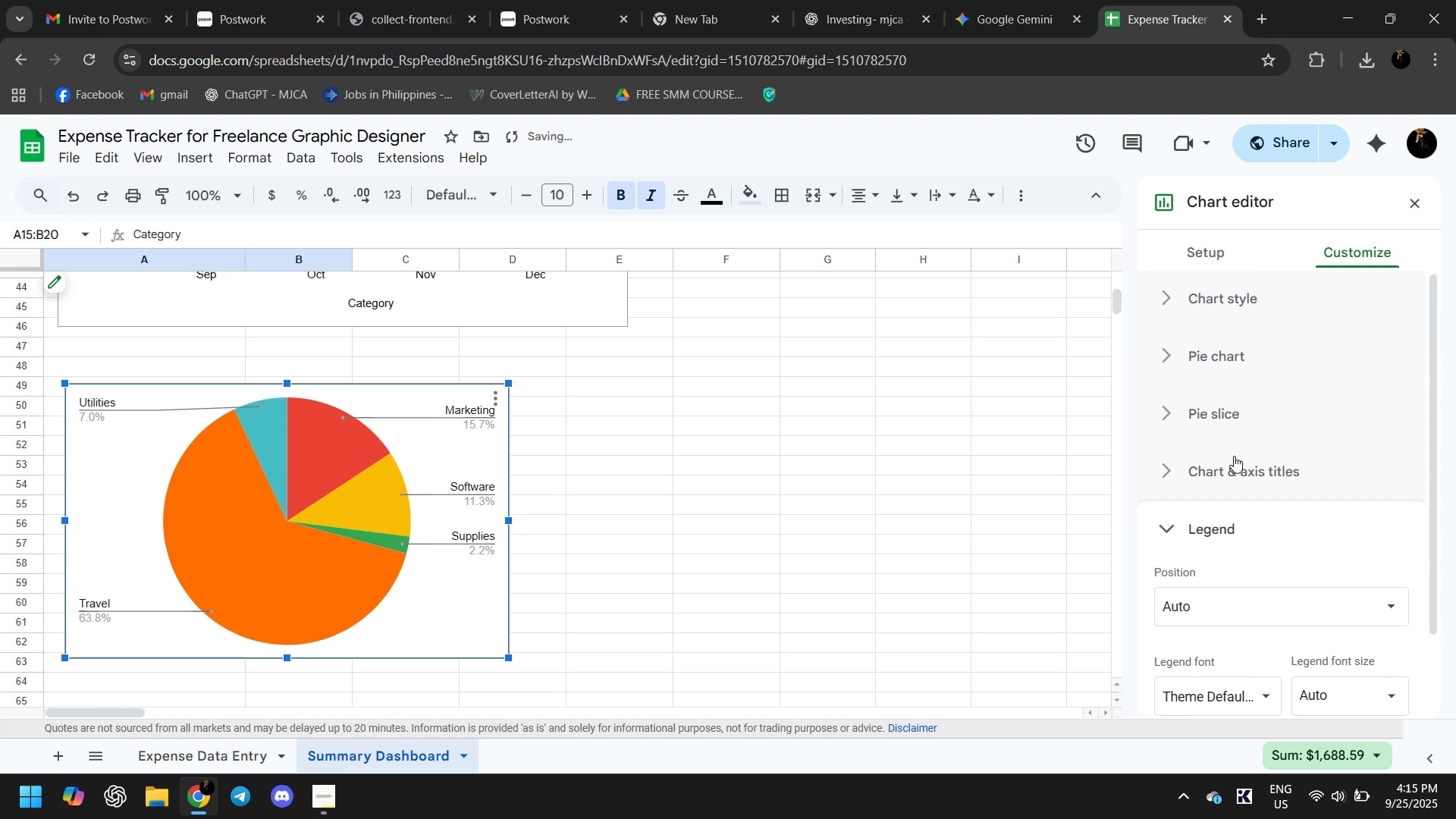 
left_click([1234, 456])
 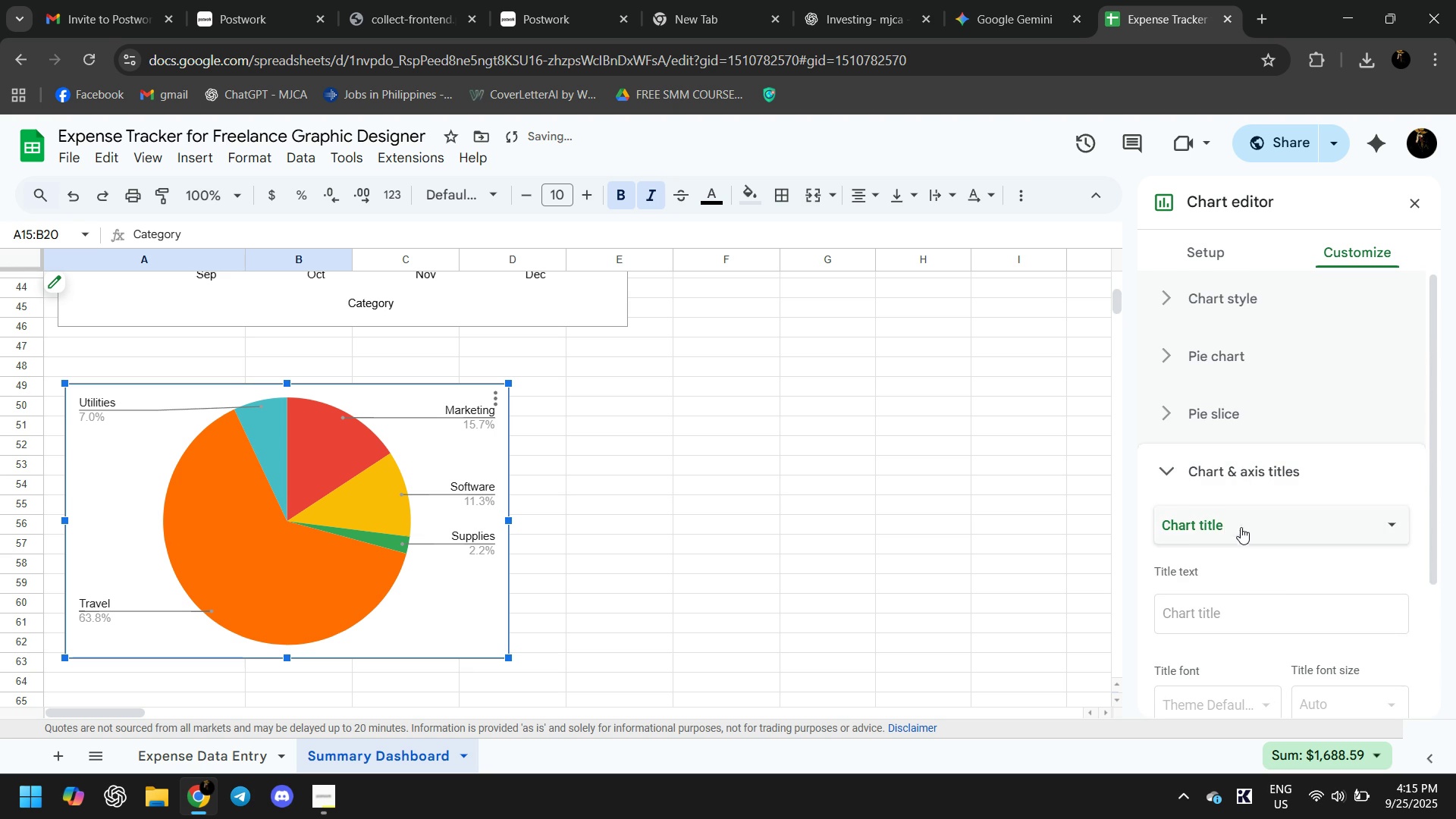 
left_click([1241, 527])
 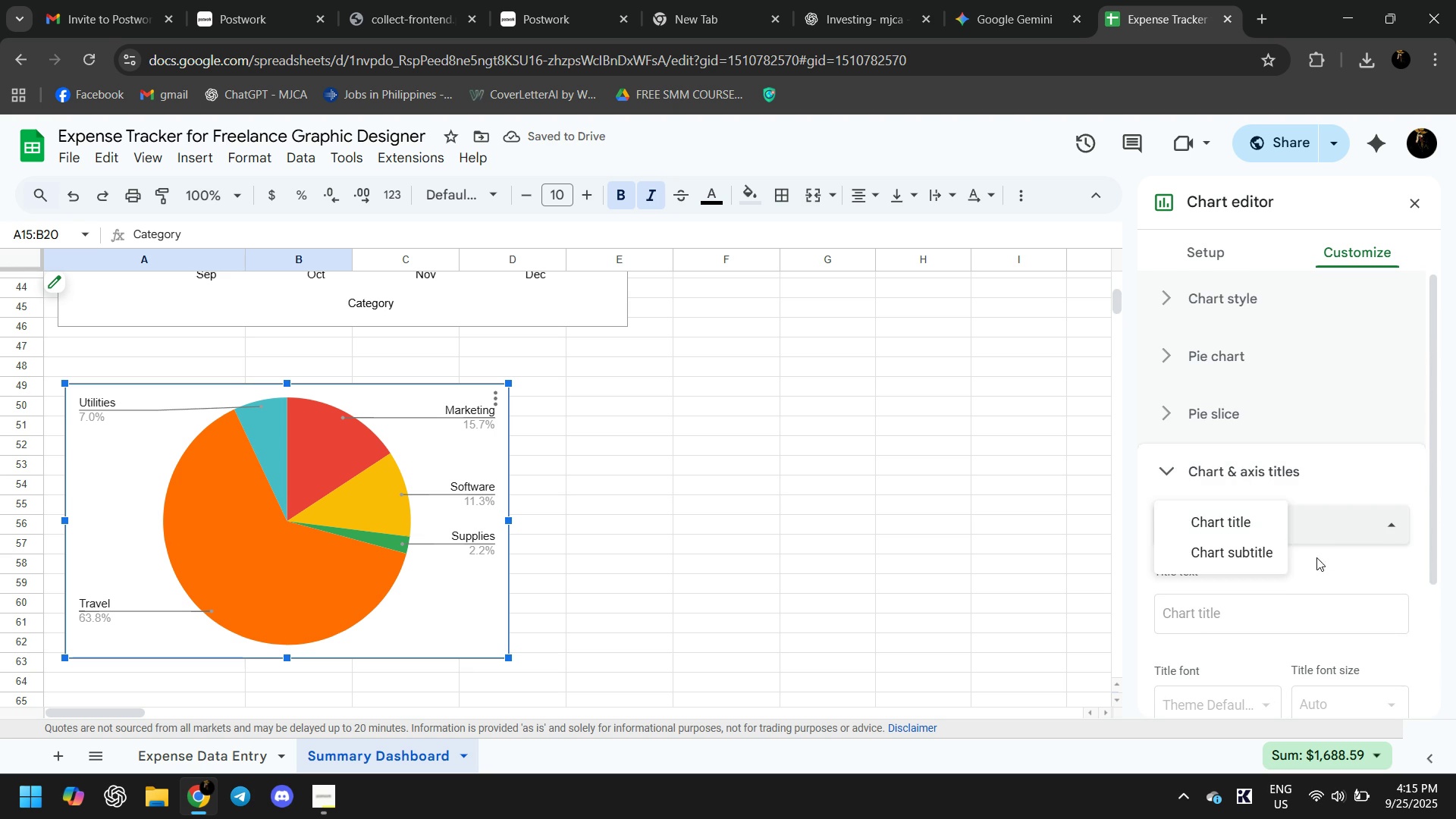 
left_click([1322, 557])
 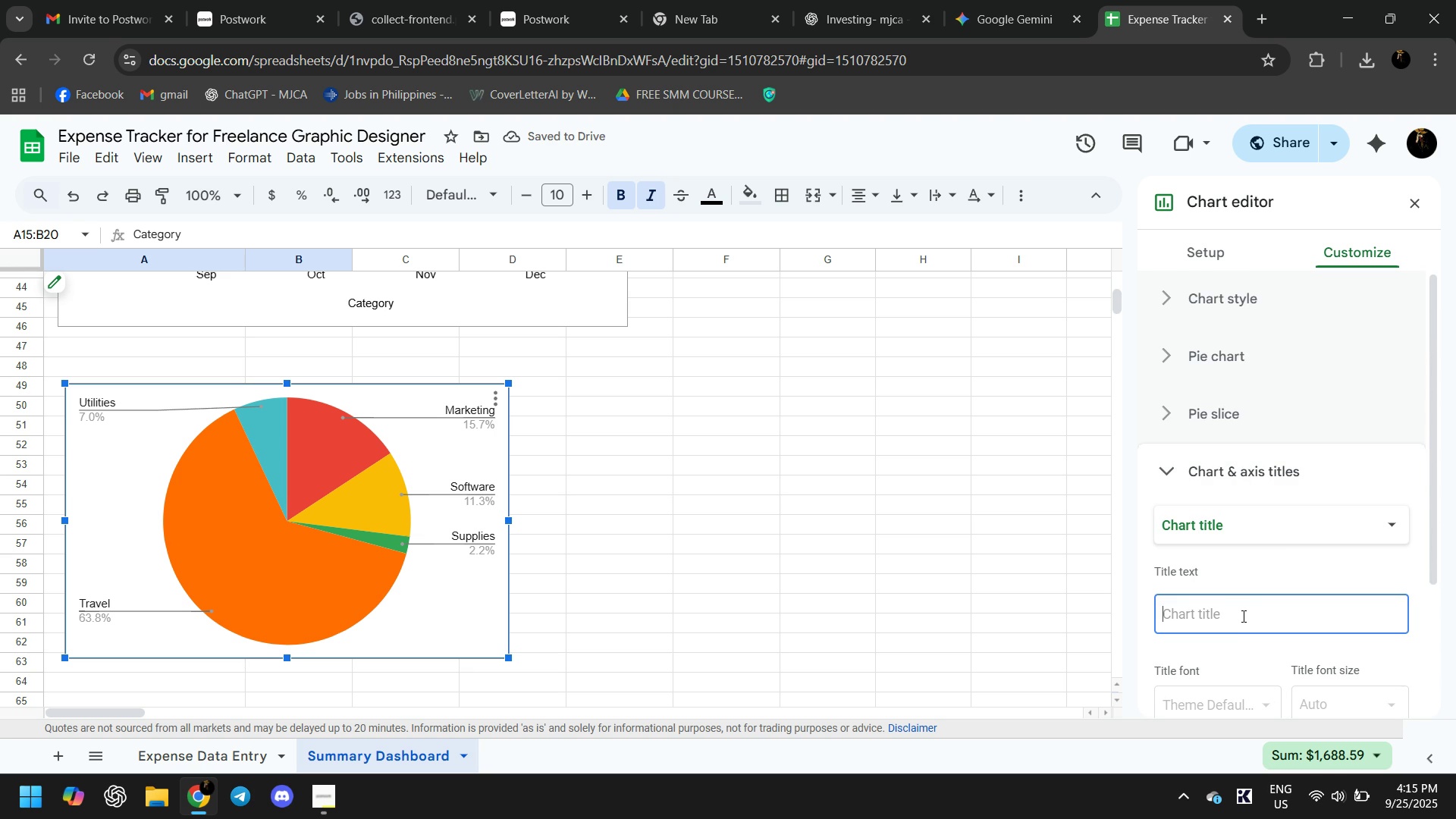 
double_click([1242, 616])
 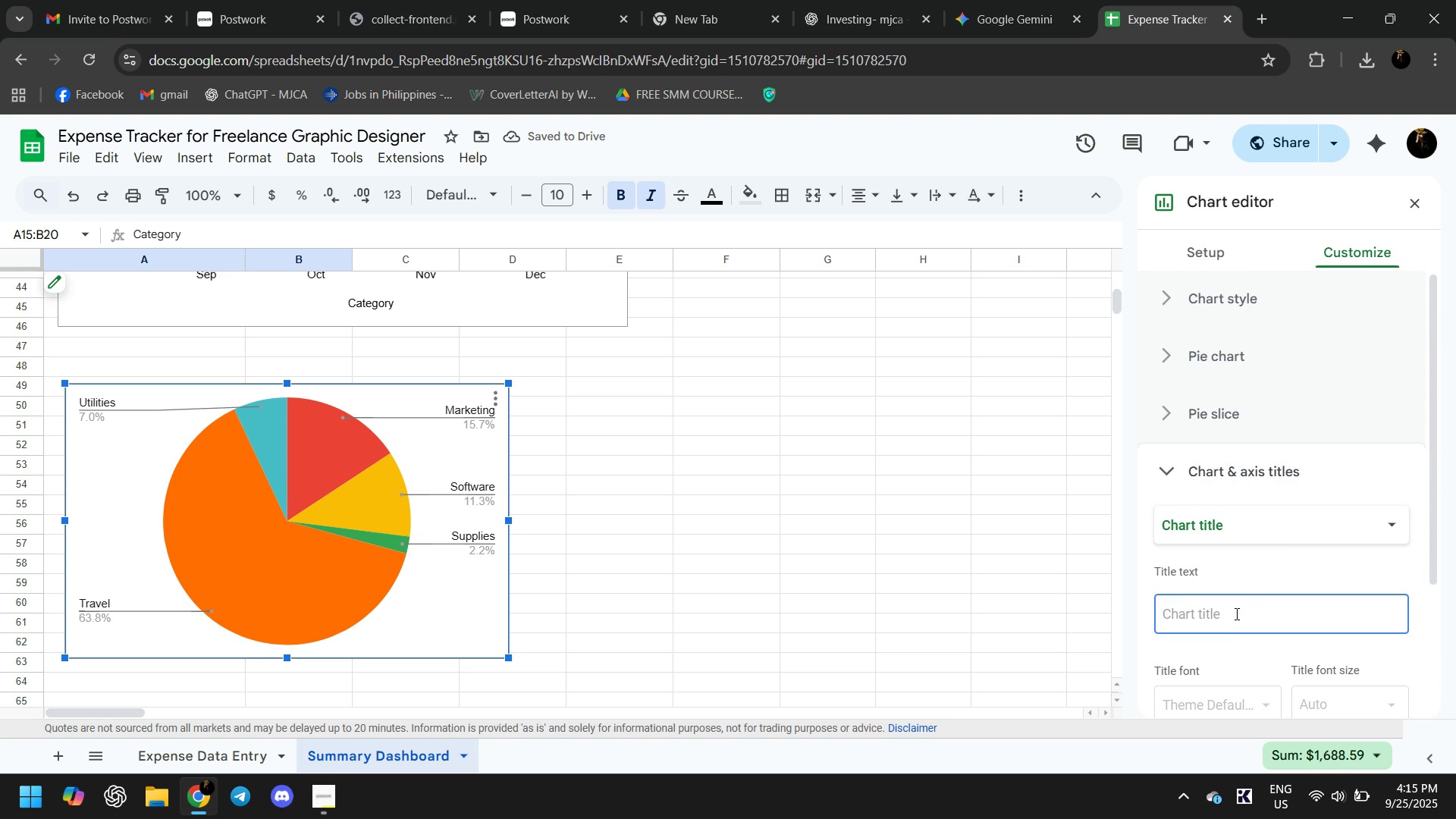 
scroll: coordinate [485, 438], scroll_direction: up, amount: 4.0
 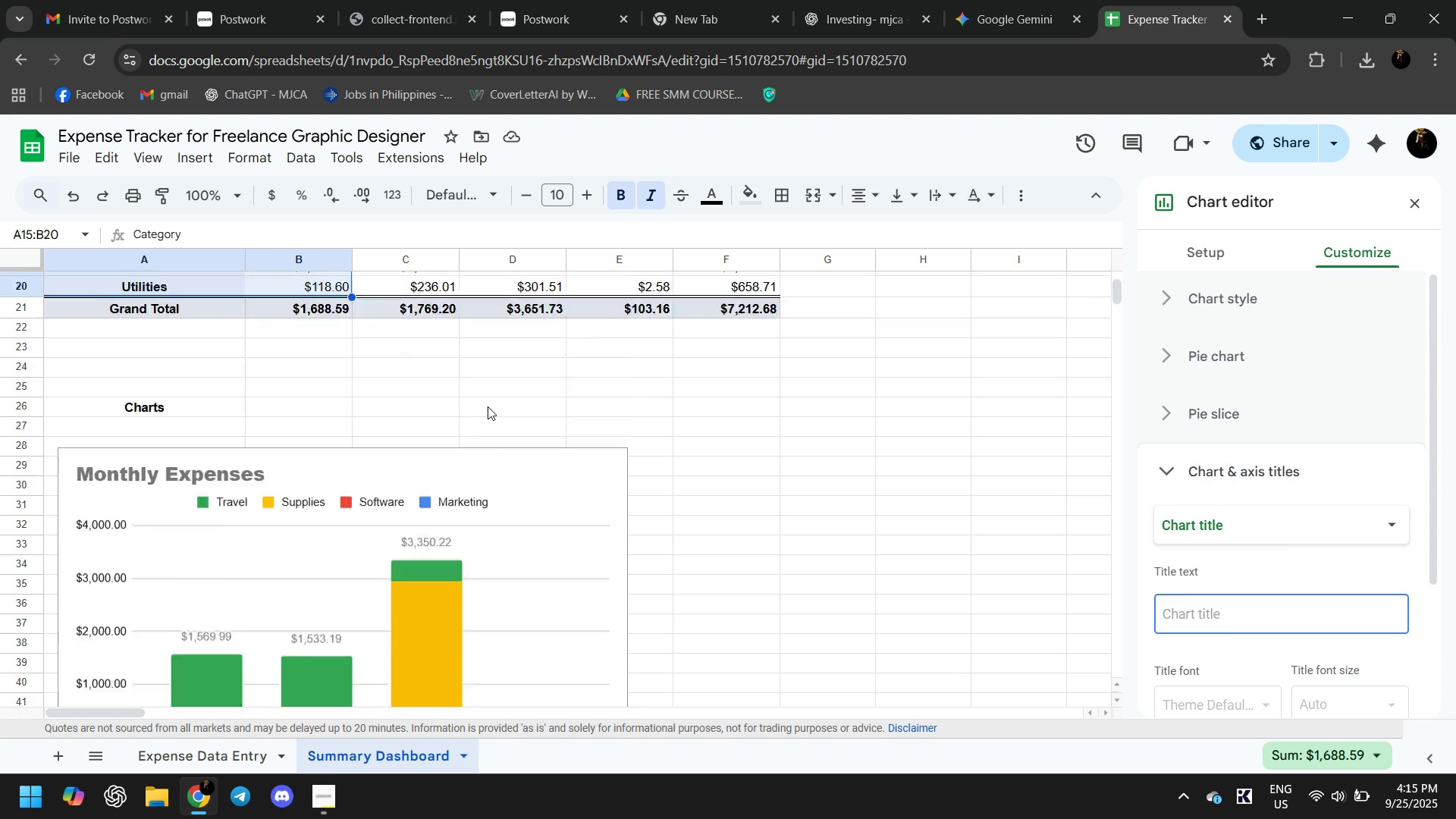 
scroll: coordinate [649, 438], scroll_direction: down, amount: 2.0